 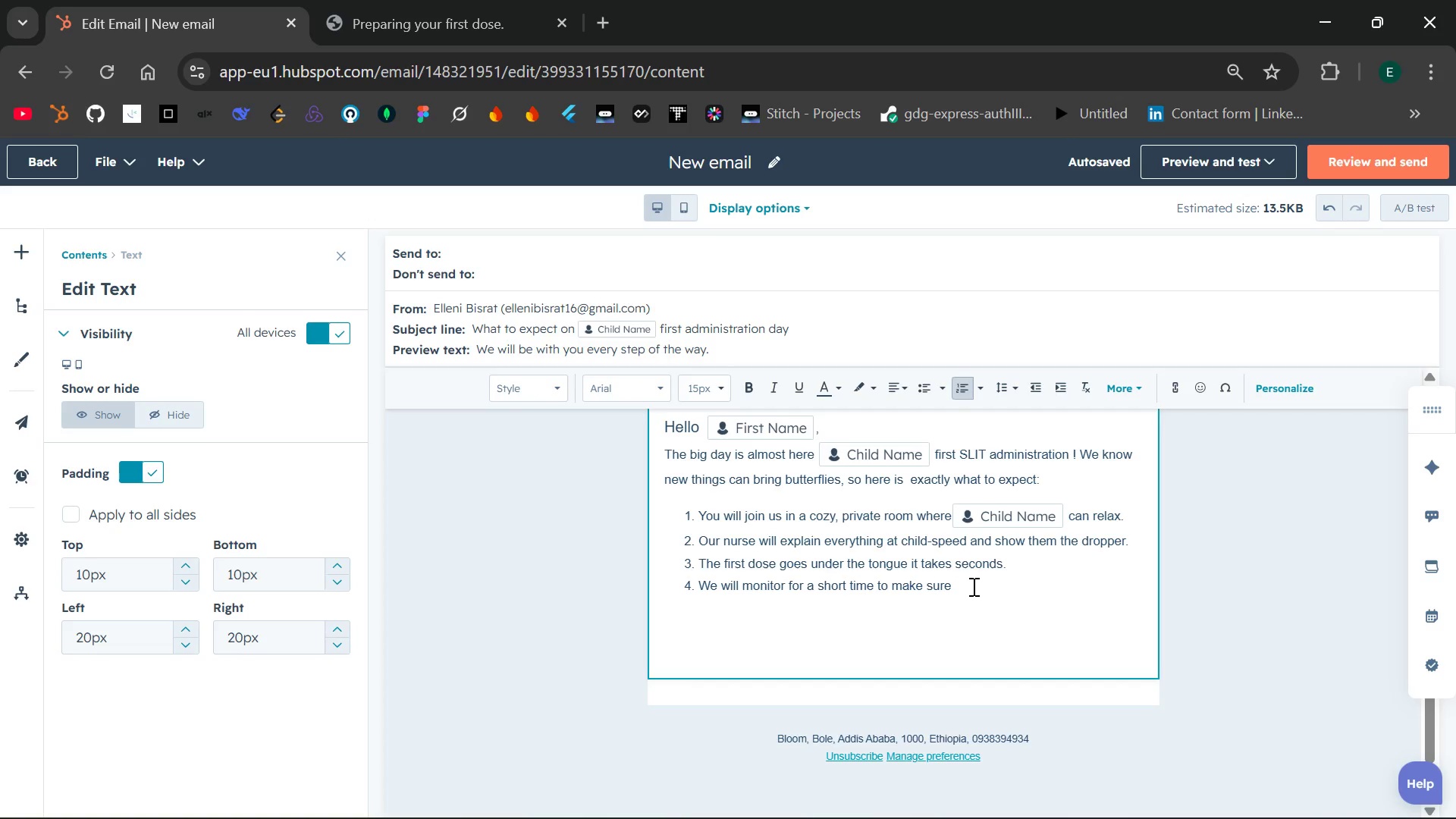 
left_click([996, 625])
 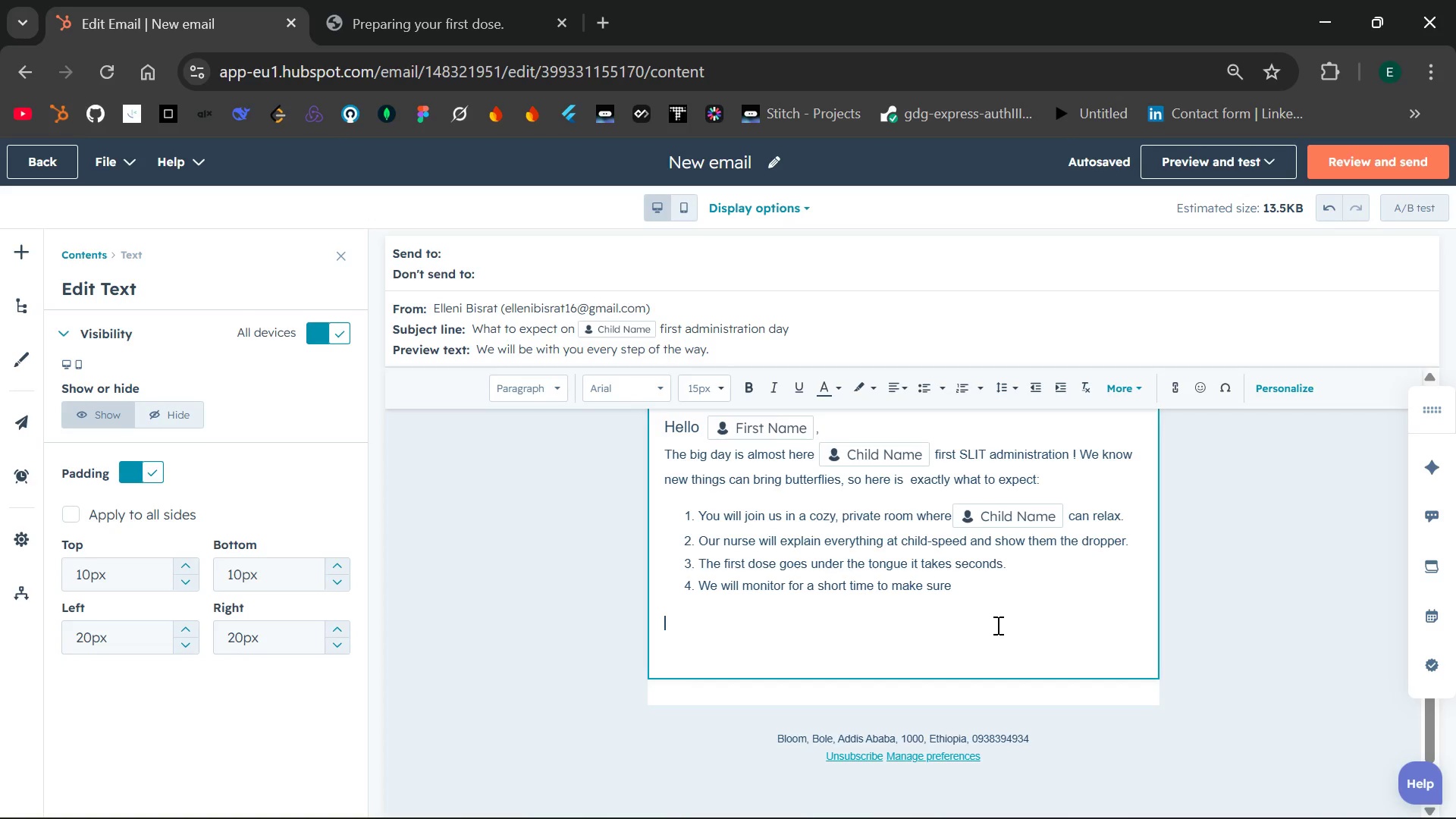 
wait(12.47)
 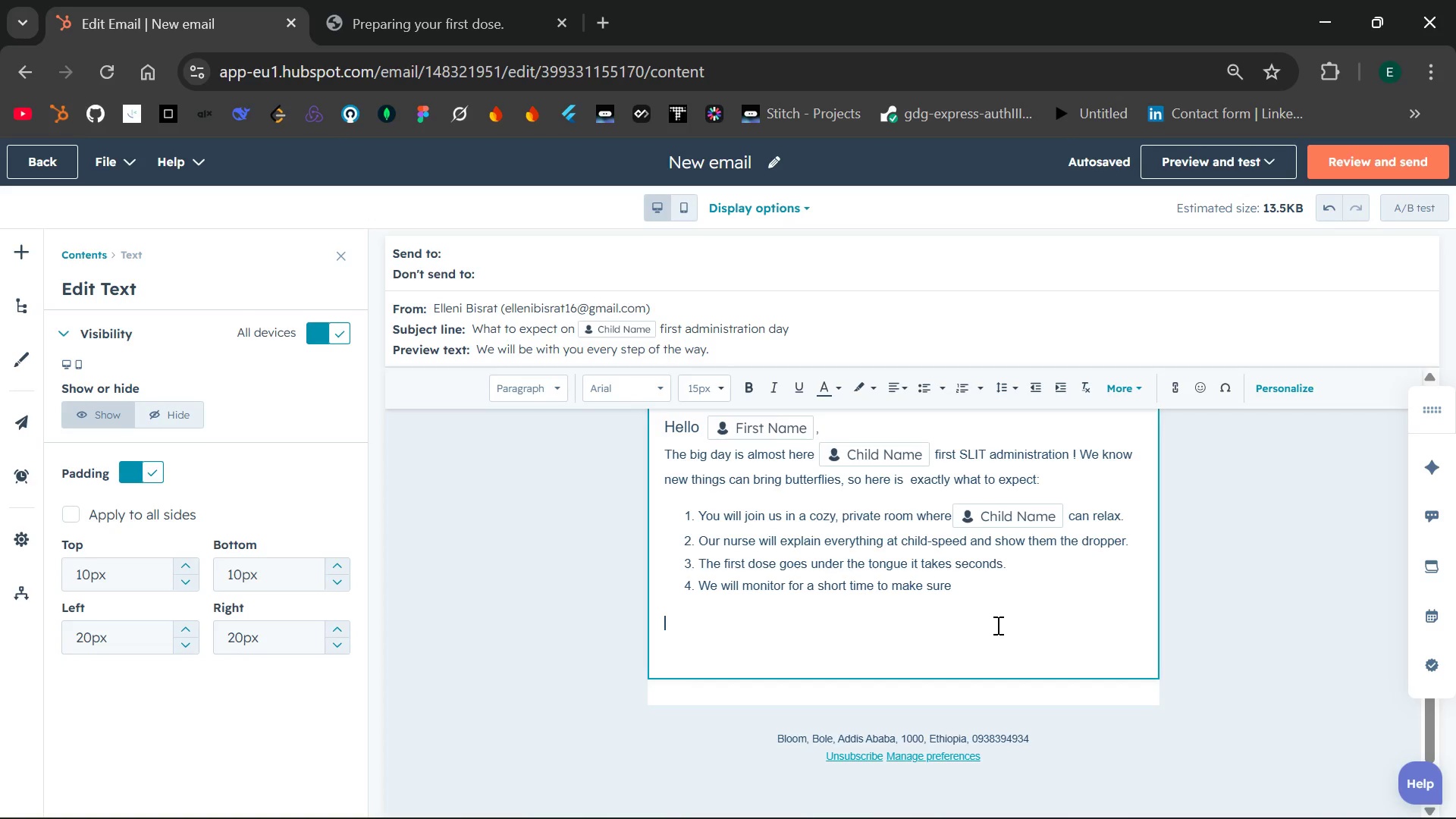 
left_click([983, 583])
 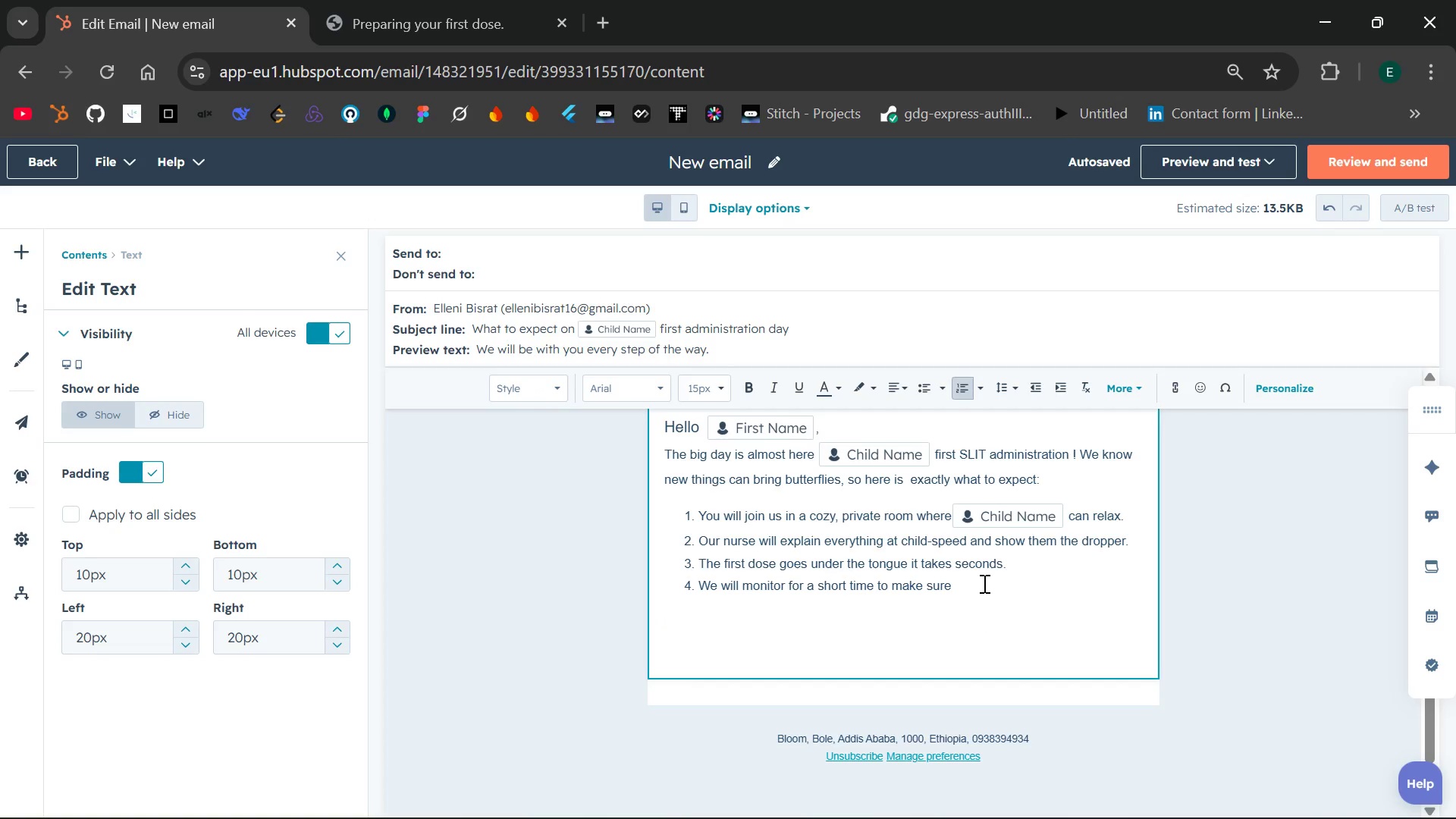 
key(Space)
 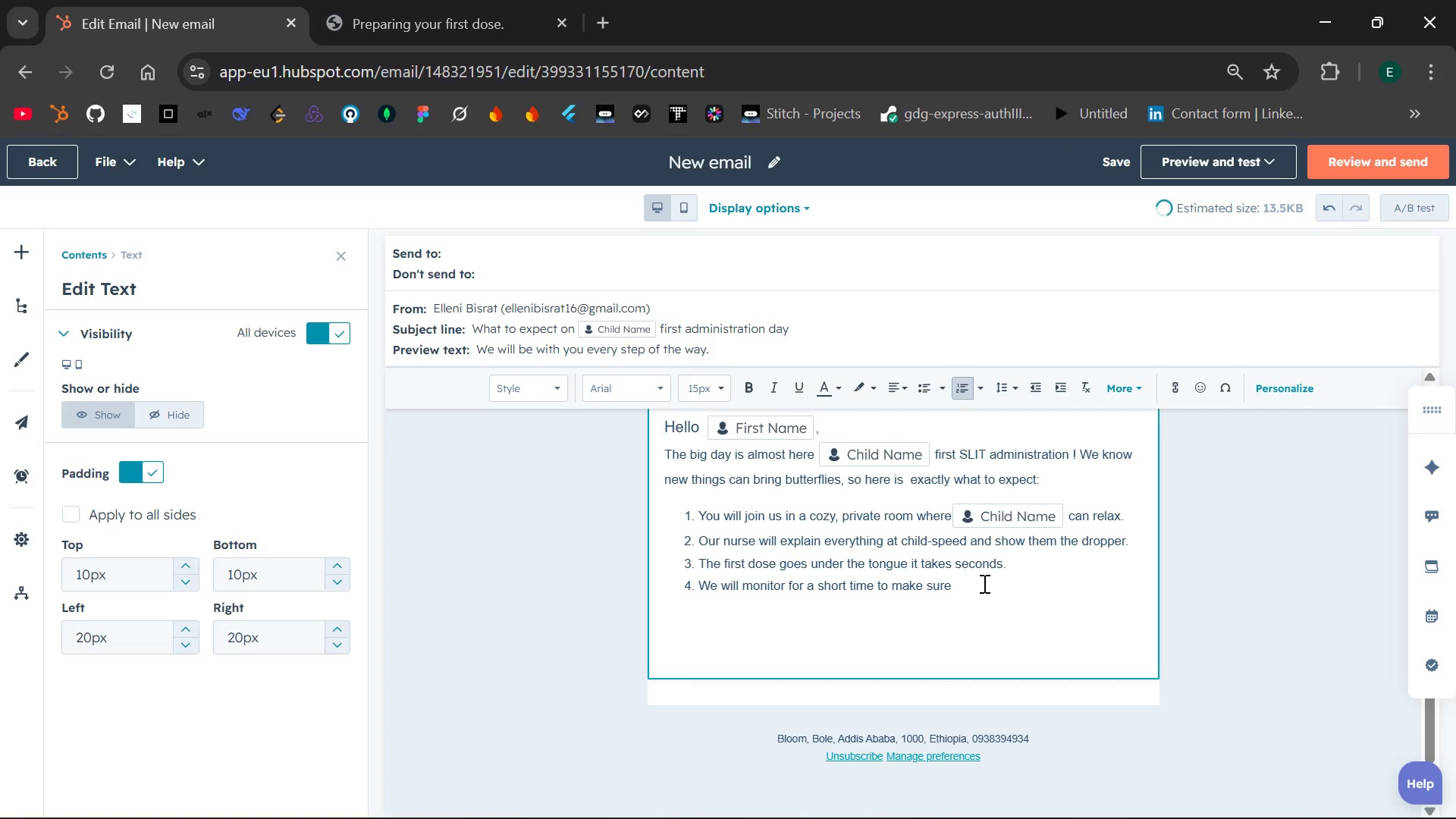 
key(Backspace)
 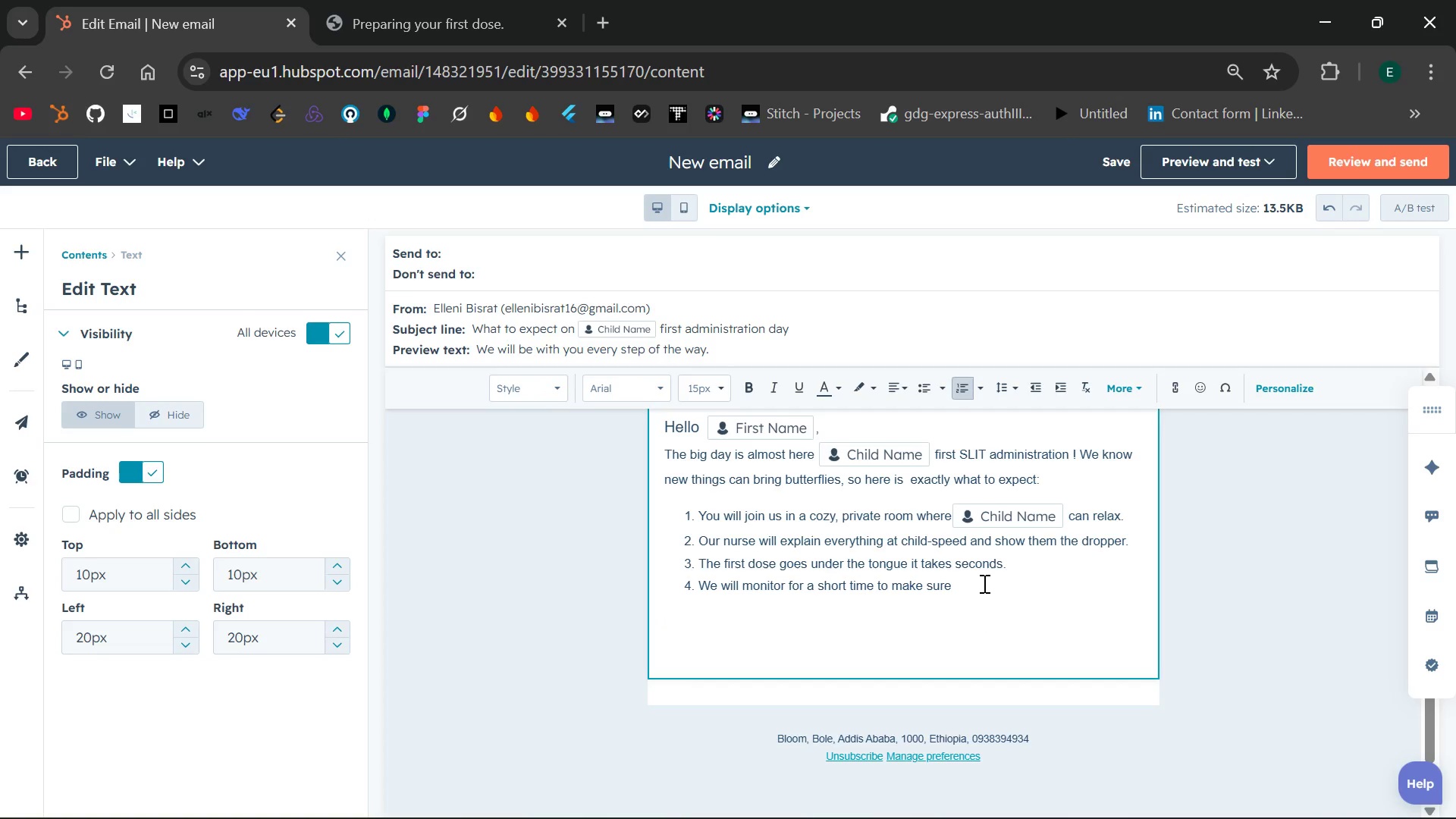 
key(D)
 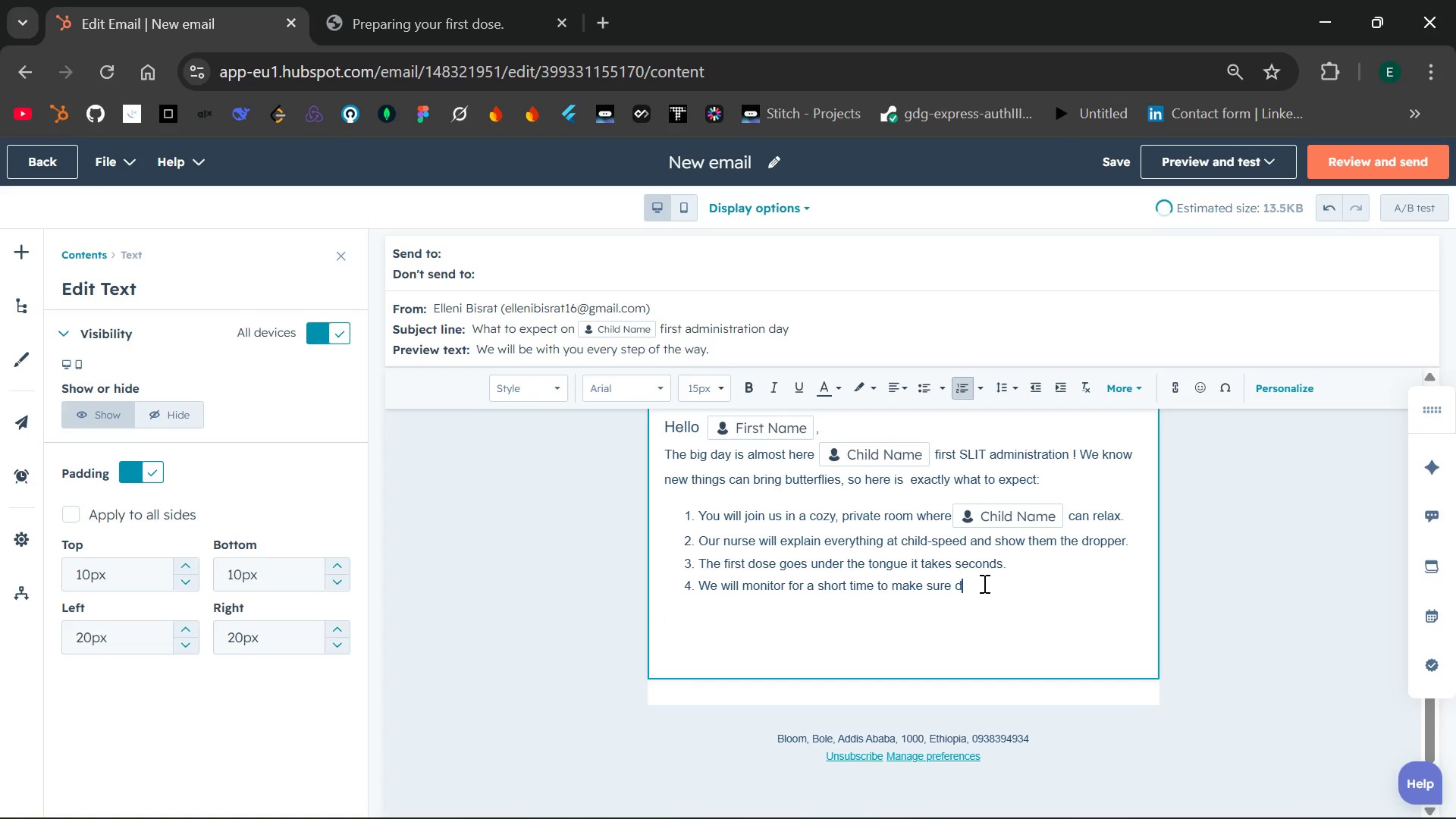 
key(Backspace)
 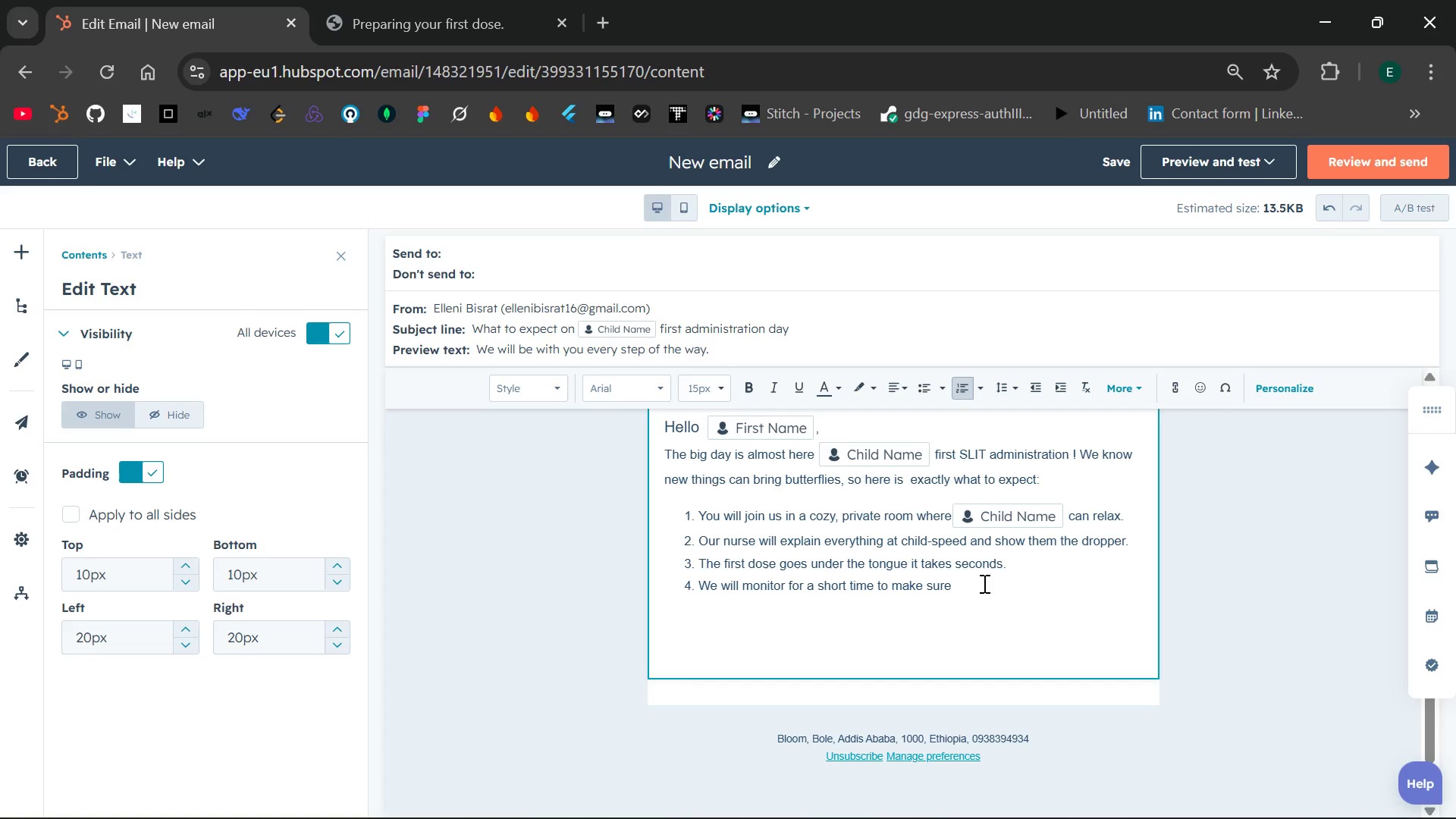 
type(everything is fine.)
 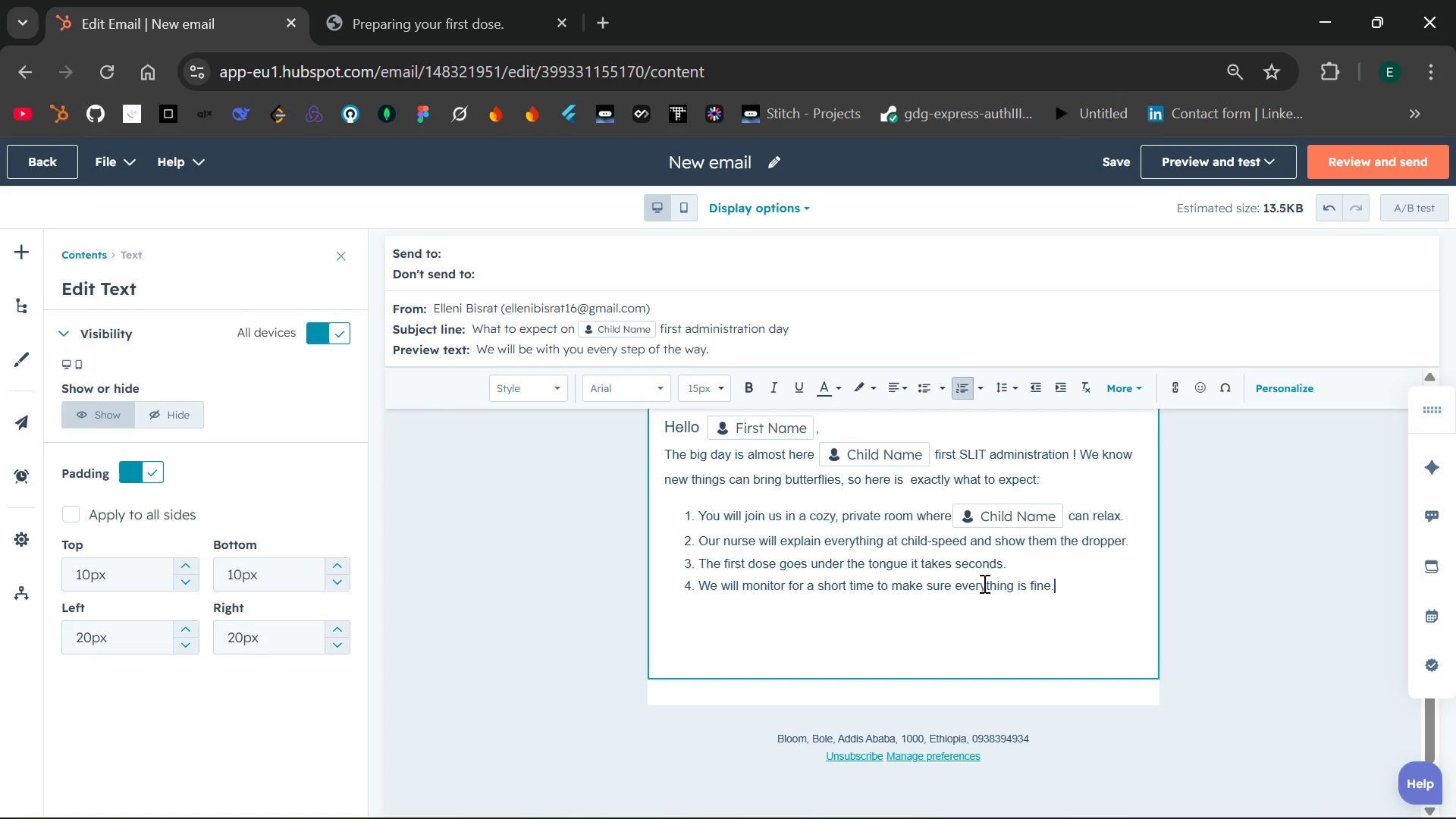 
key(Enter)
 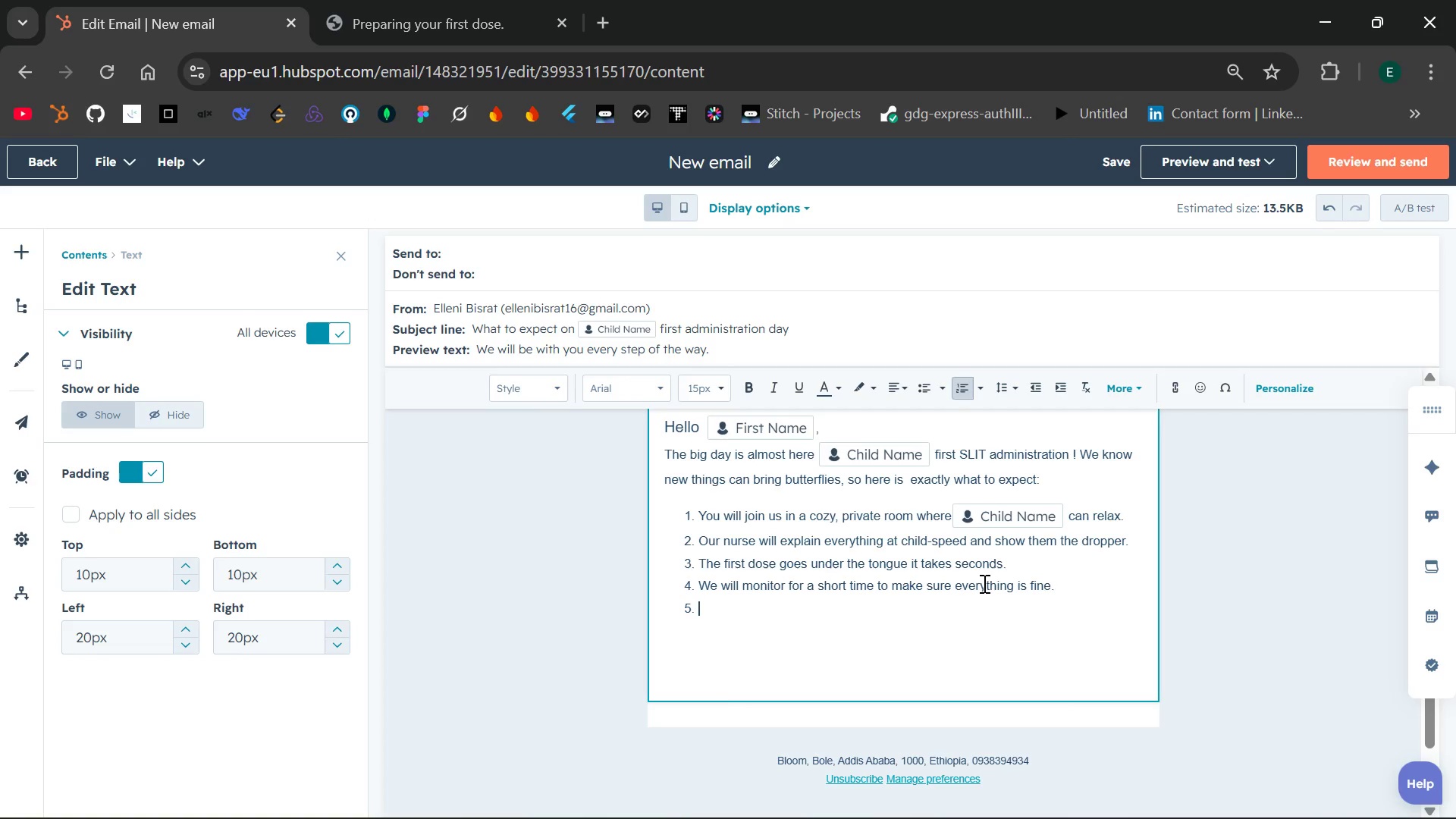 
key(Backspace)
key(Backspace)
type(For kids with )
 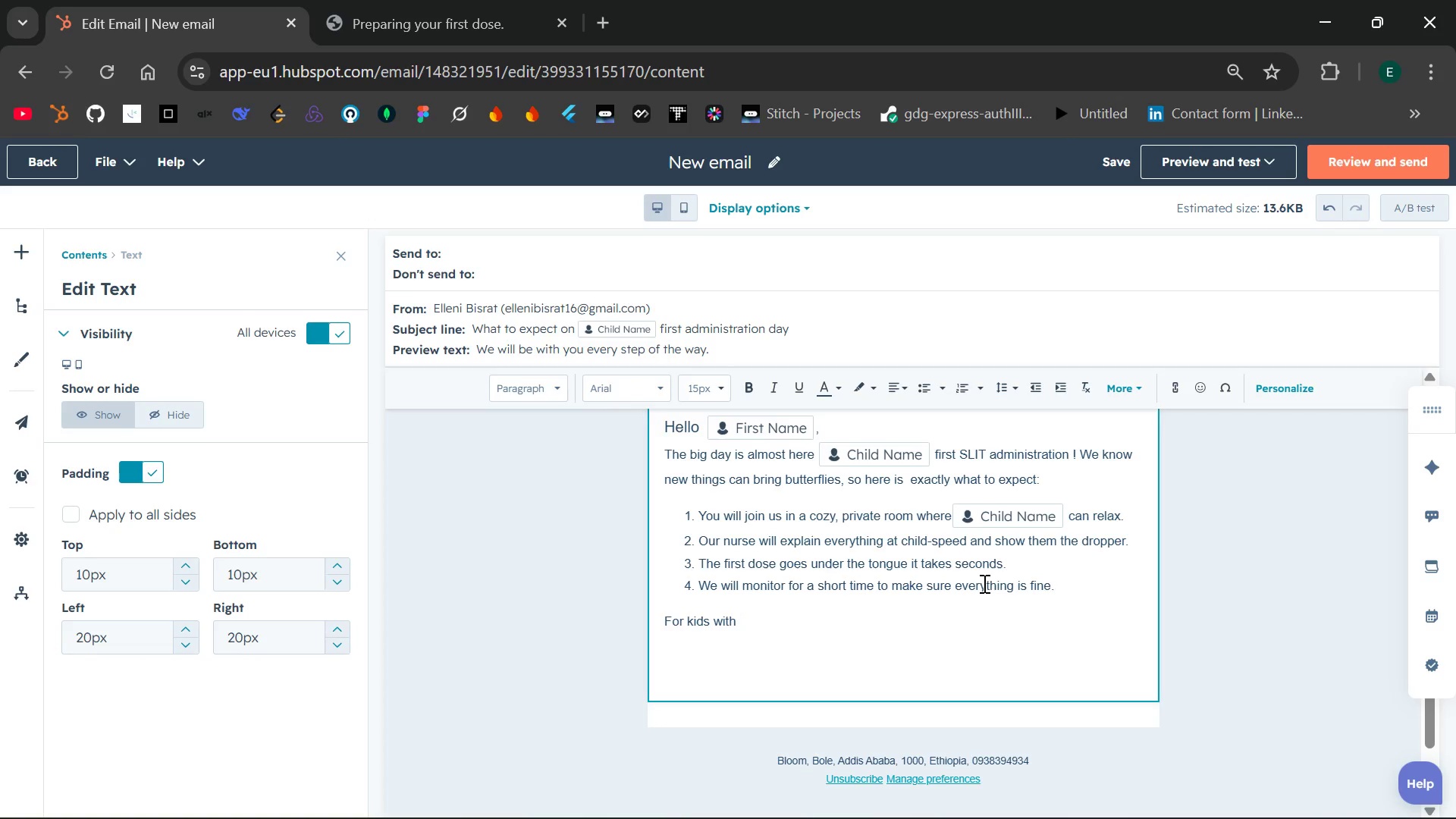 
type({{ contact.allergy_type})
key(Backspace)
type( }})
 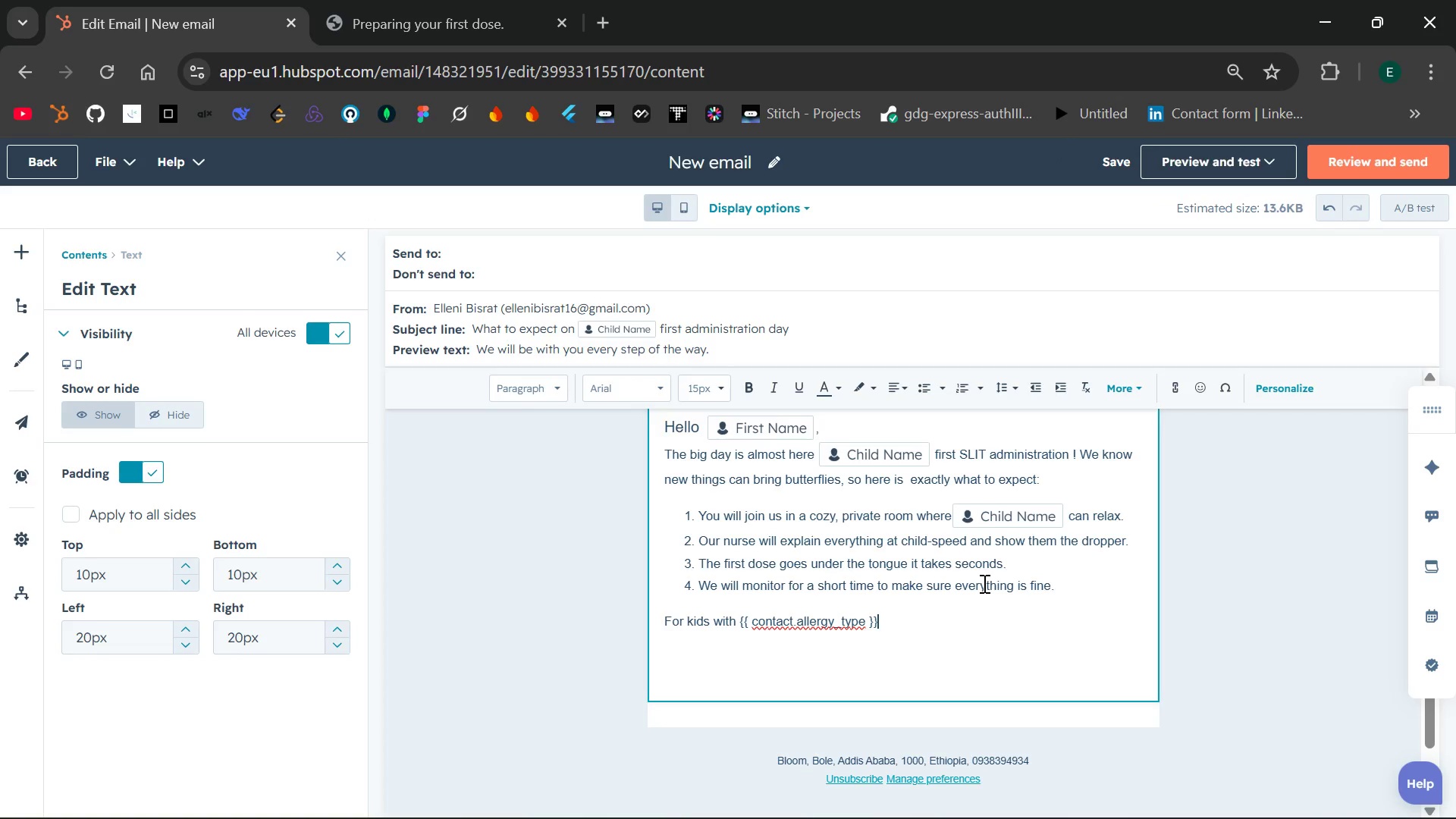 
left_click_drag(start_coordinate=[895, 629], to_coordinate=[738, 626])
 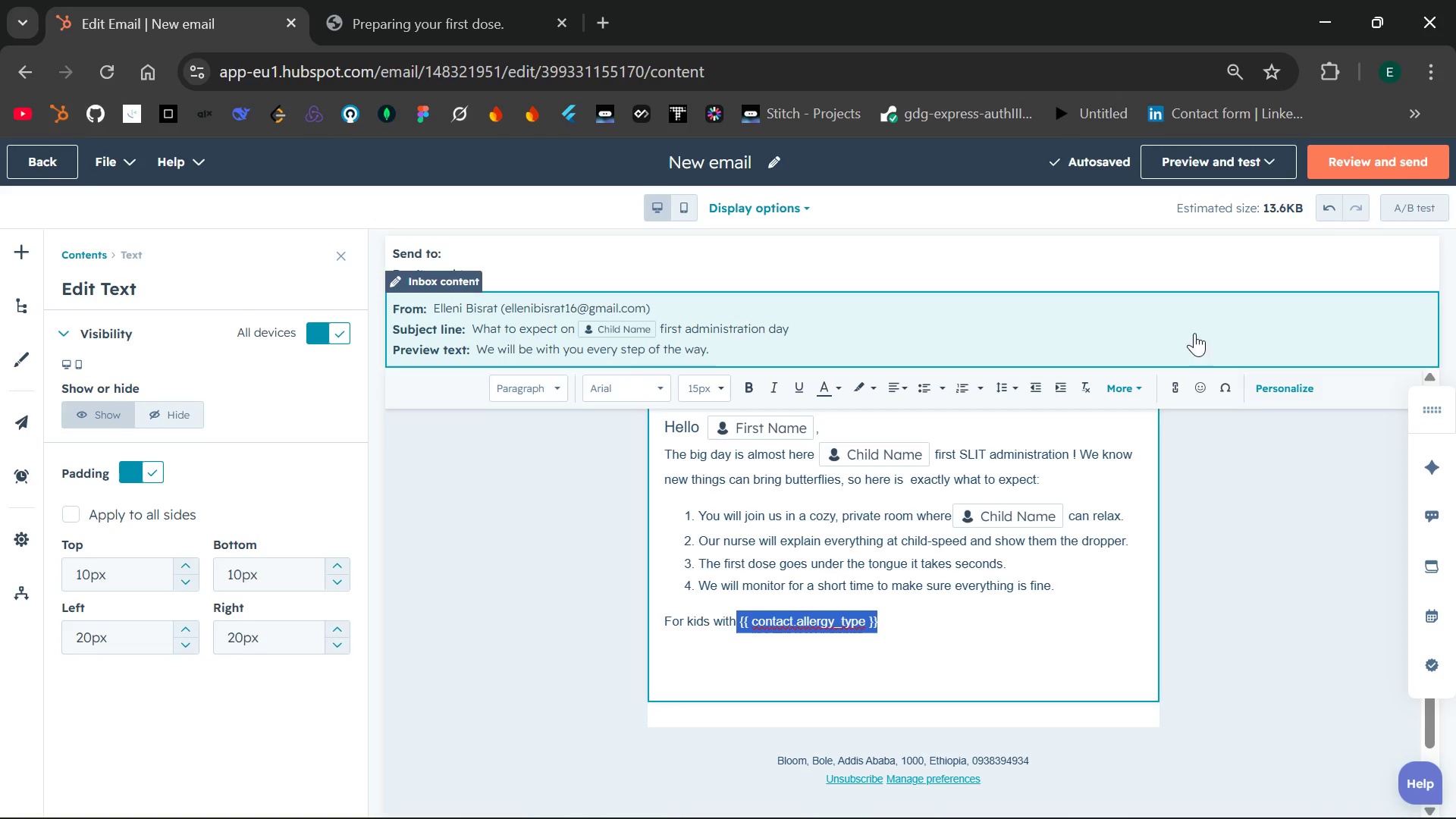 
left_click([1274, 385])
 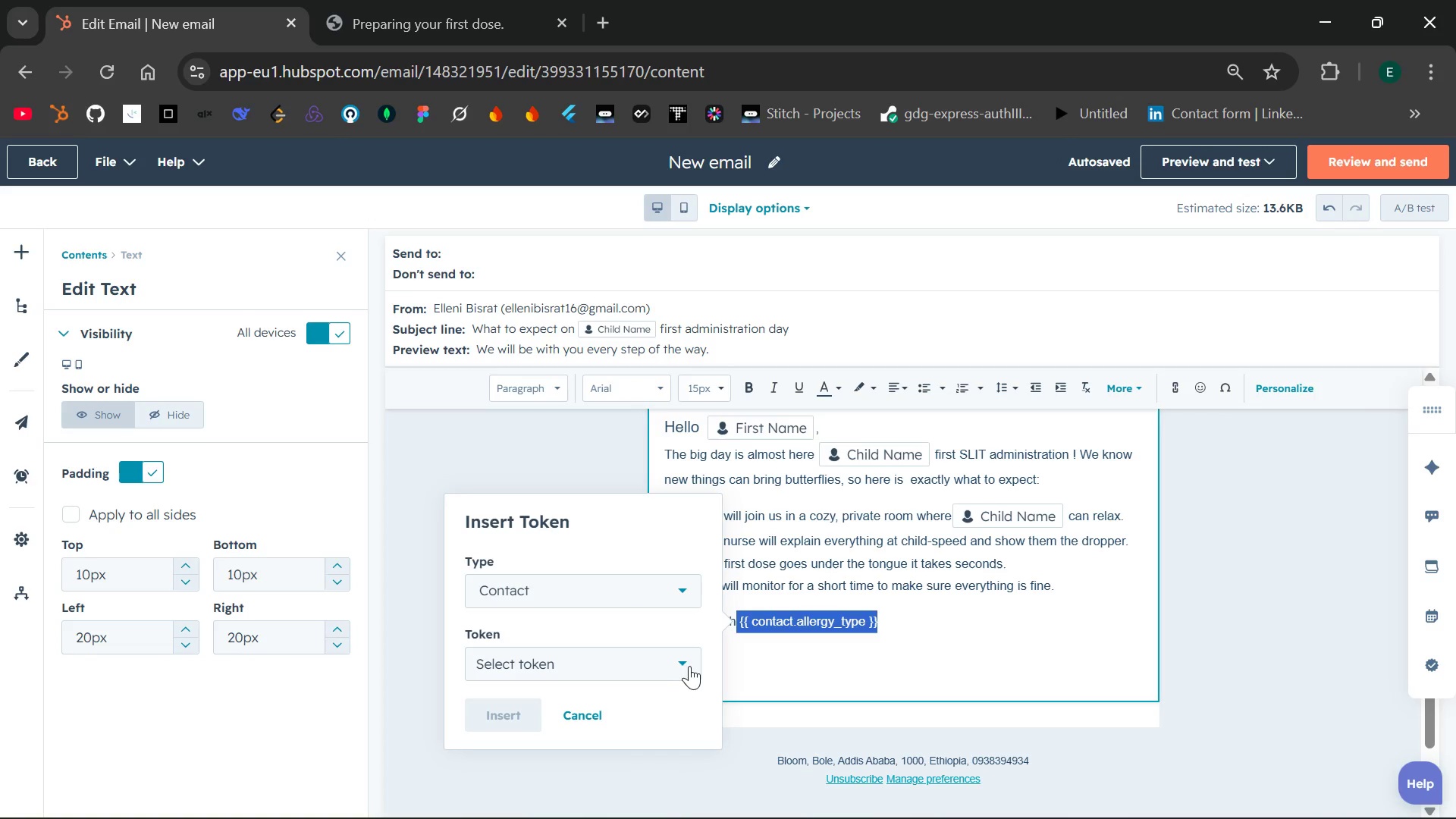 
left_click([681, 662])
 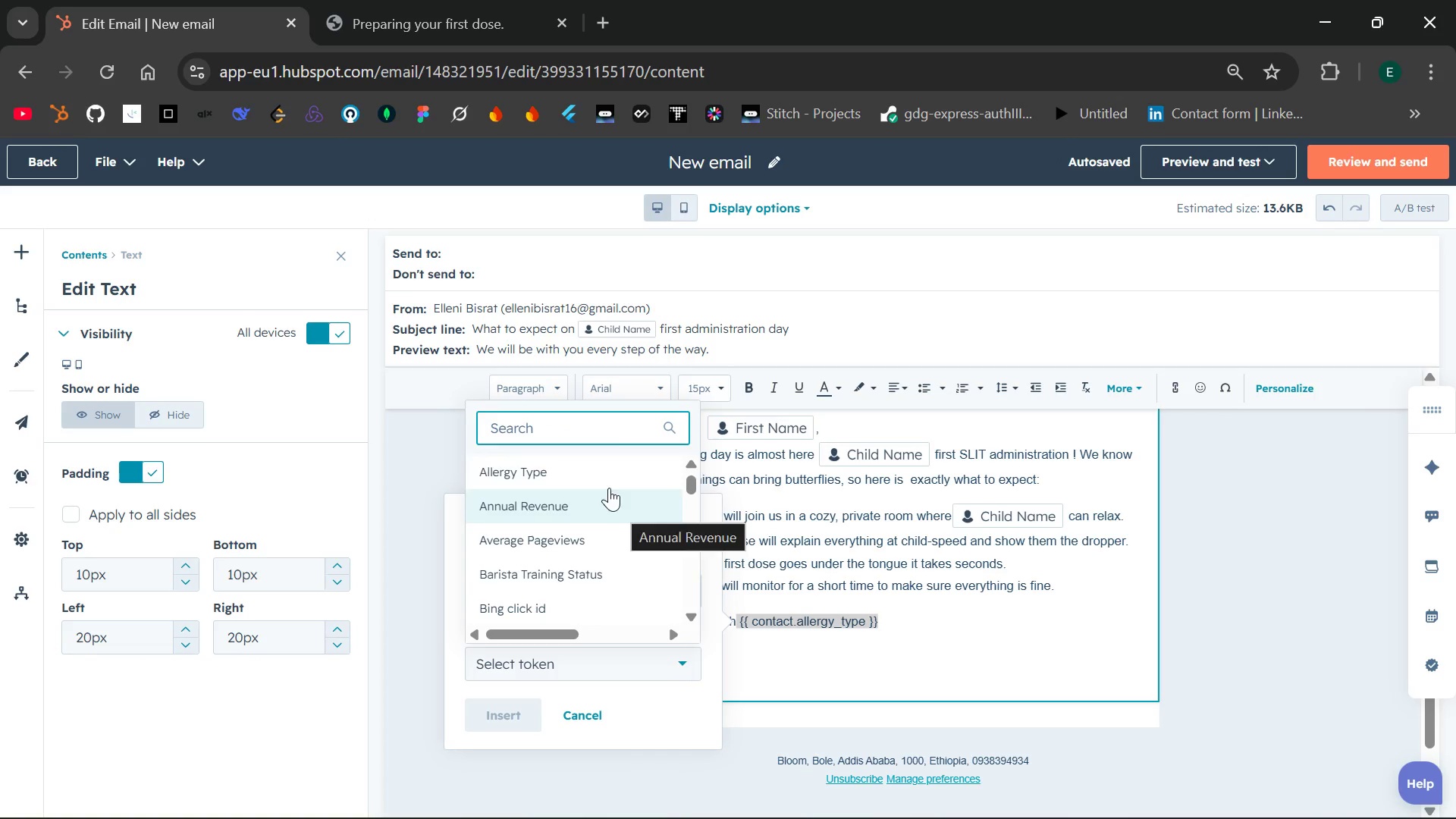 
left_click([594, 472])
 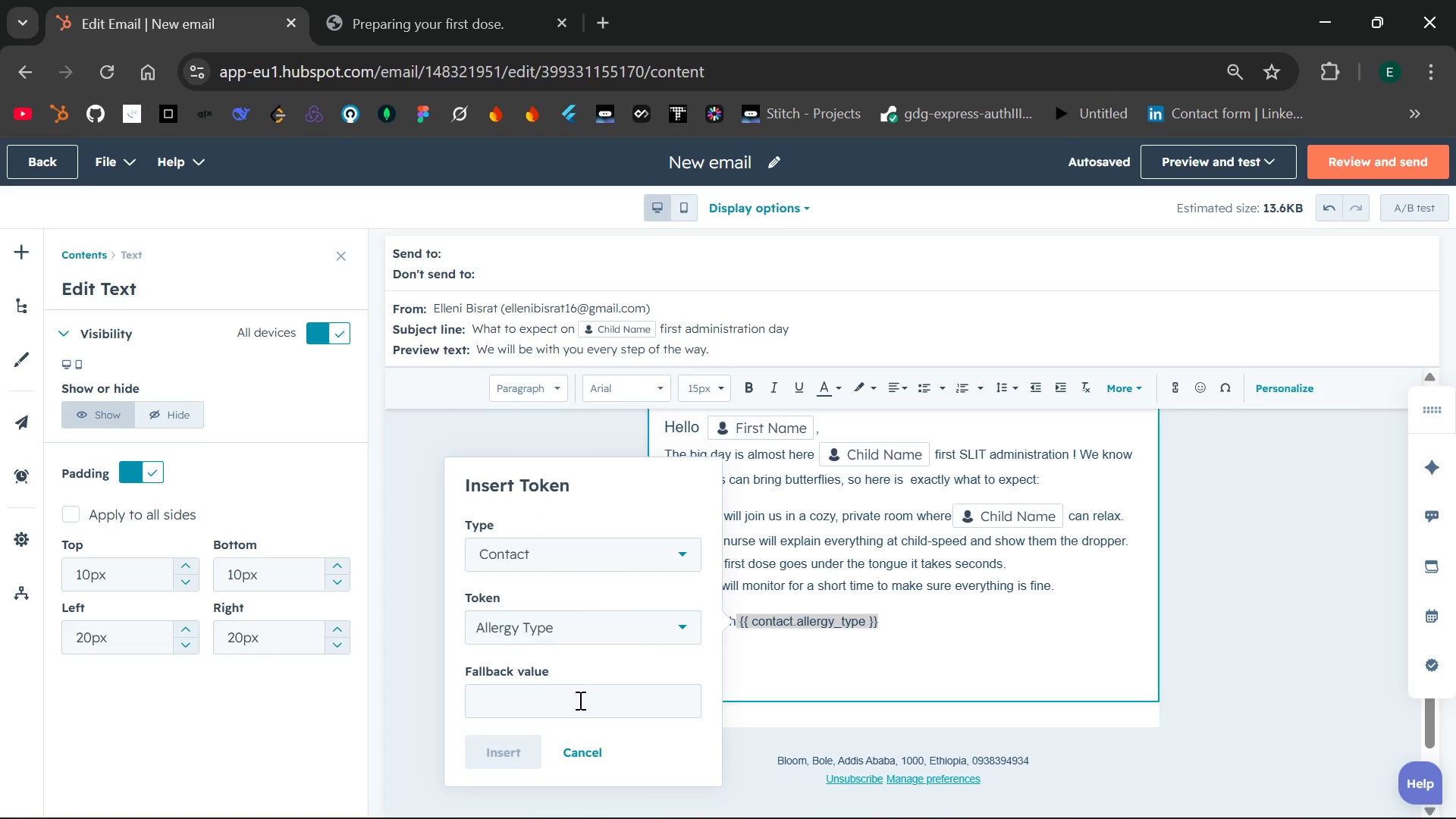 
left_click([558, 699])
 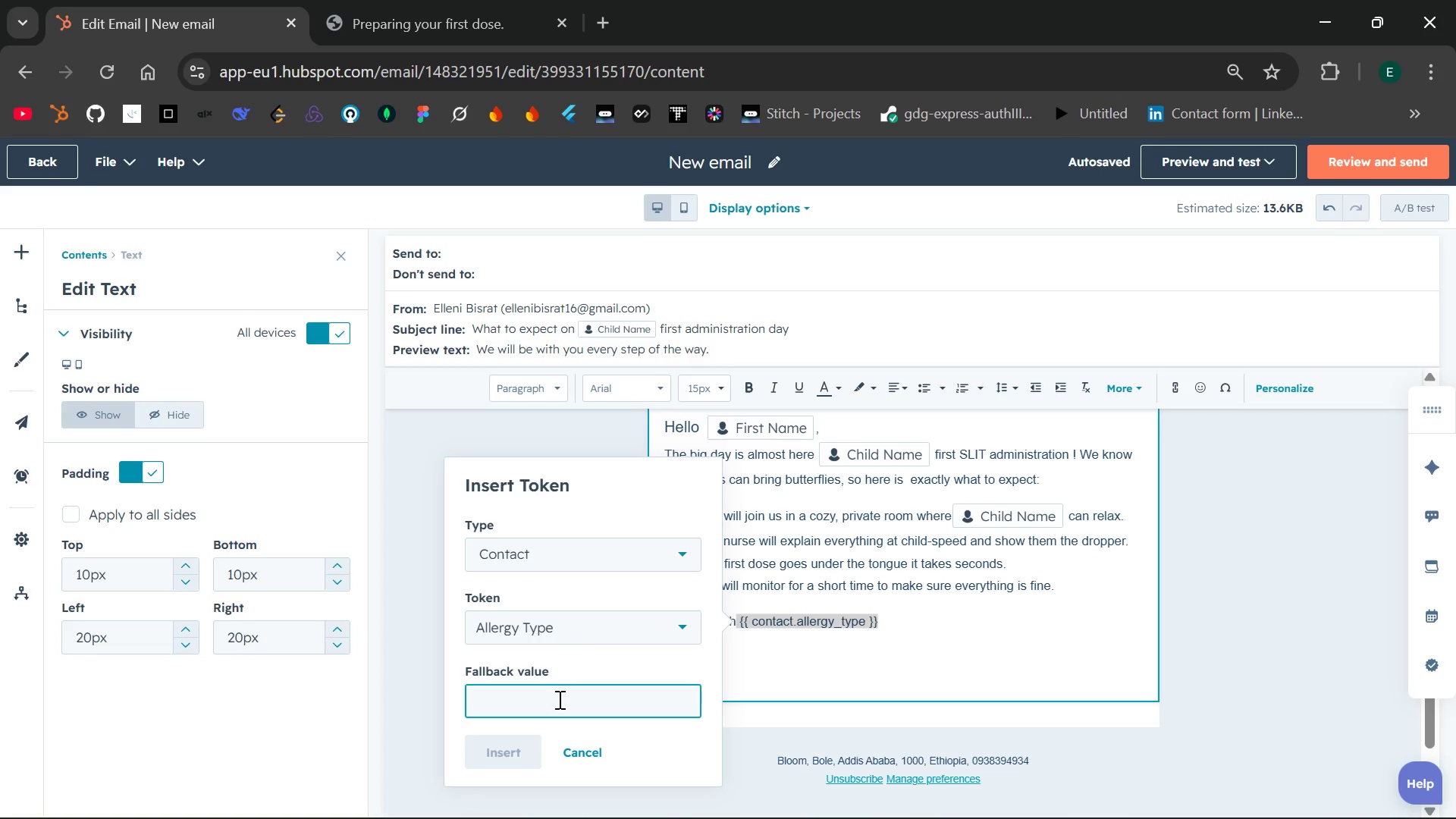 
wait(10.12)
 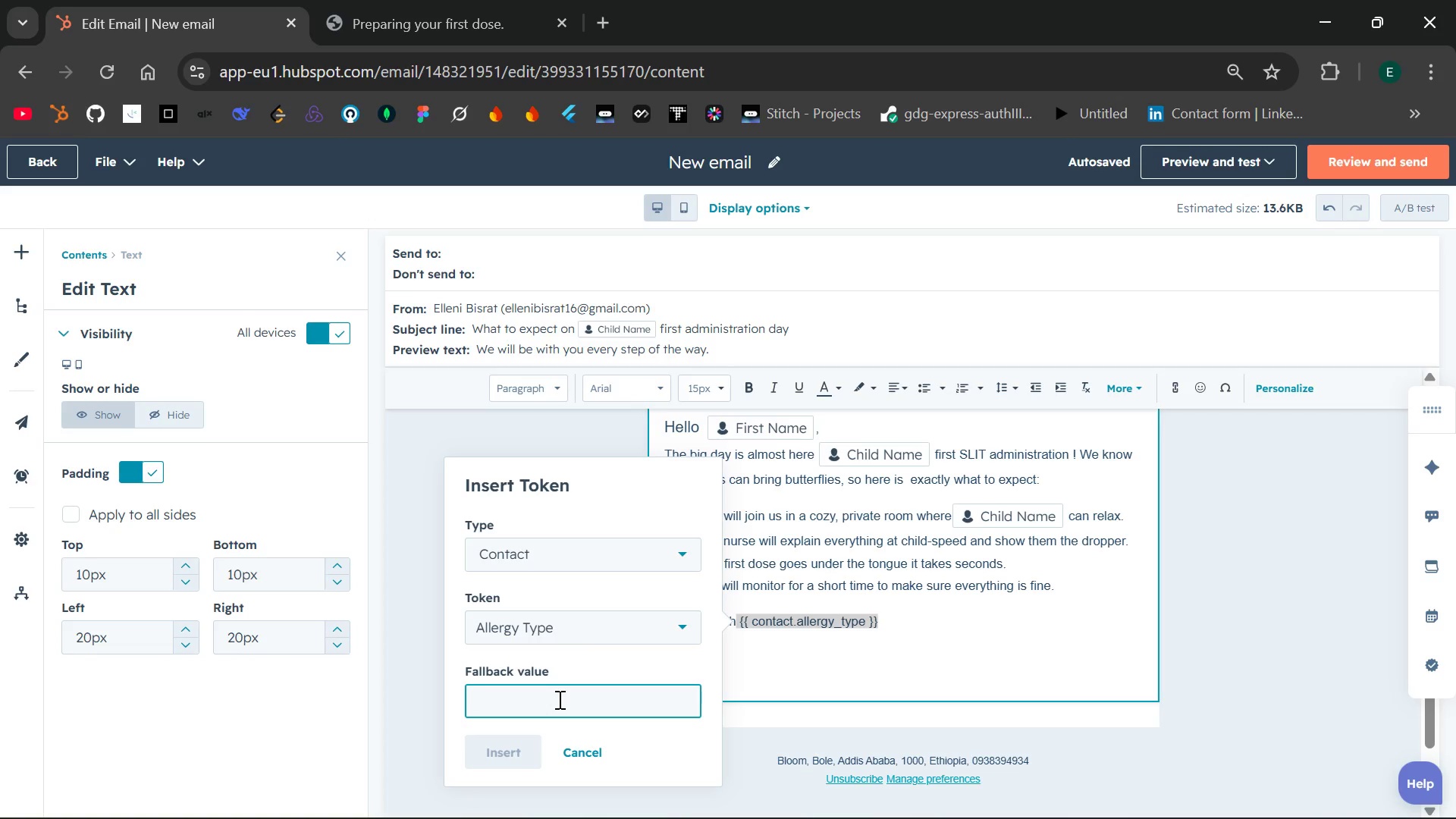 
type(your)
 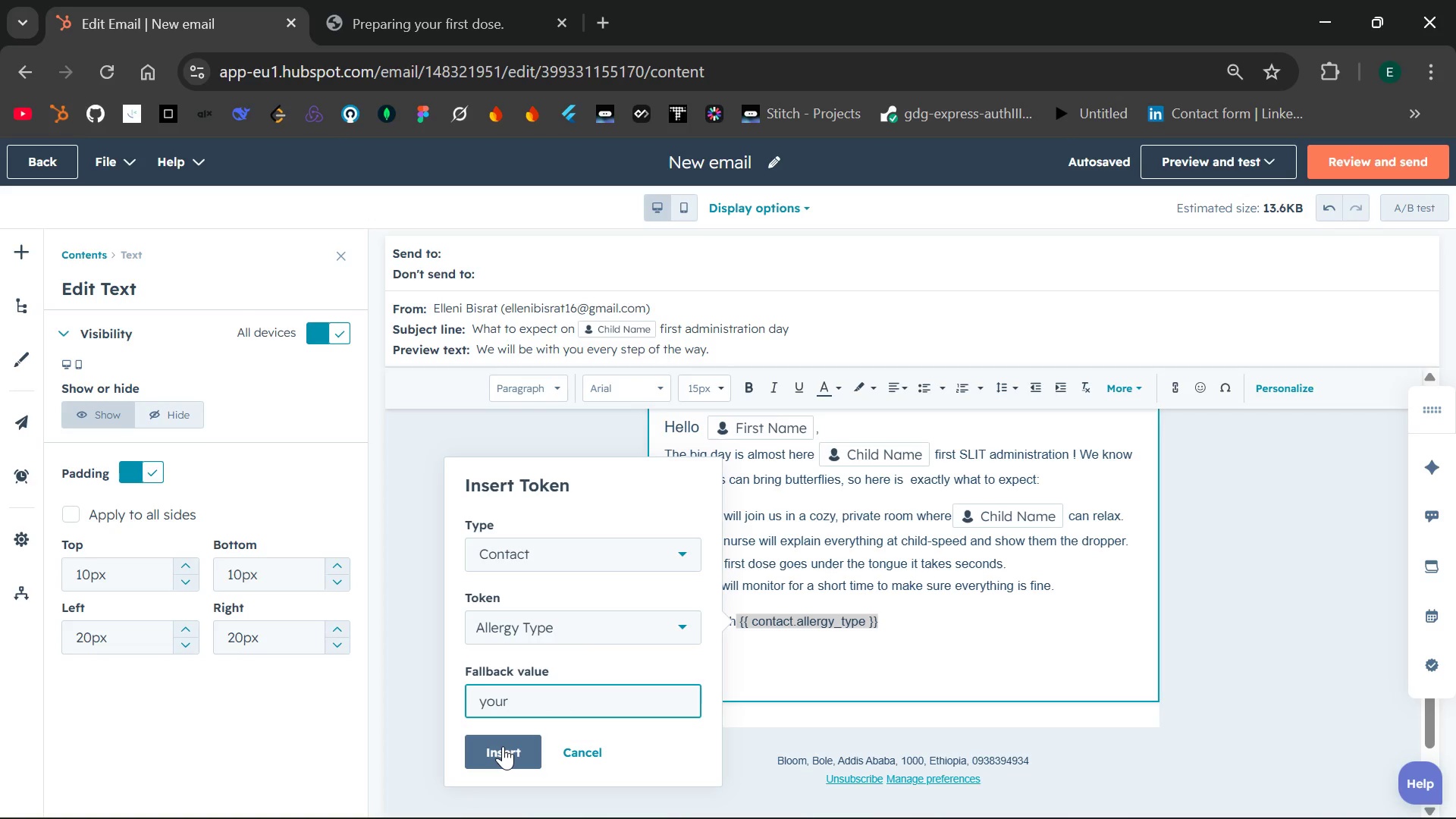 
left_click([503, 746])
 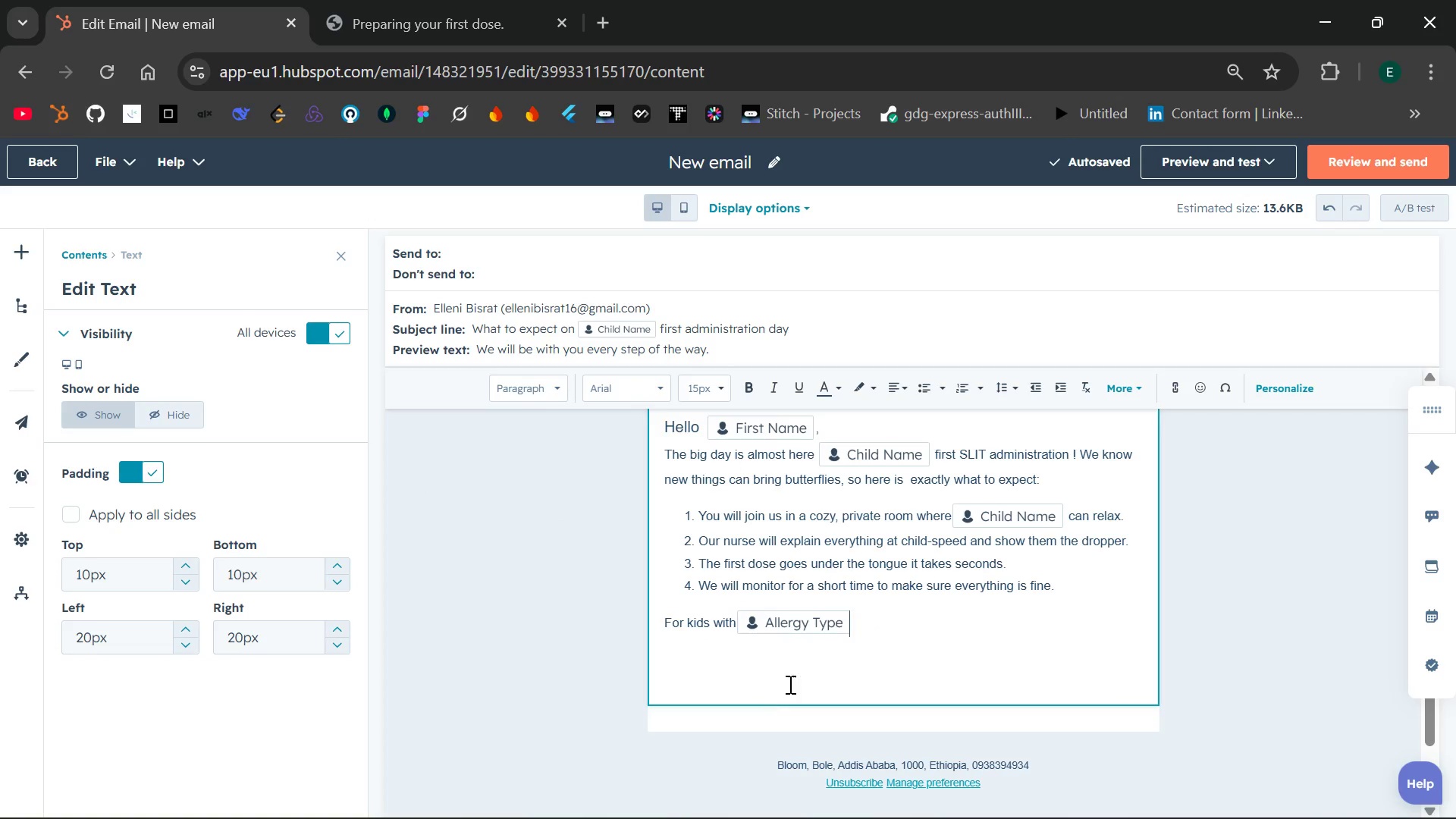 
wait(6.27)
 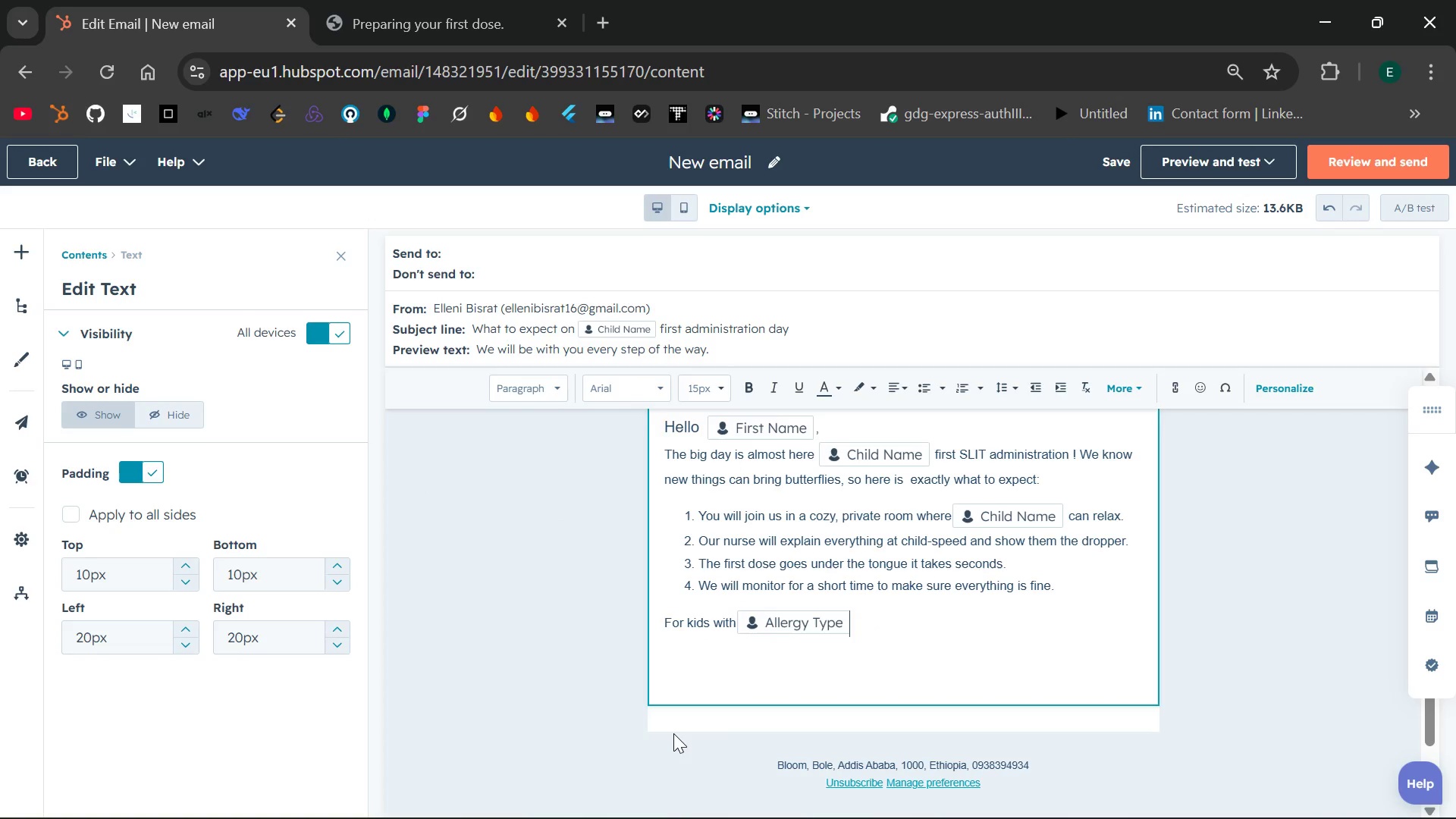 
type( allergies )
 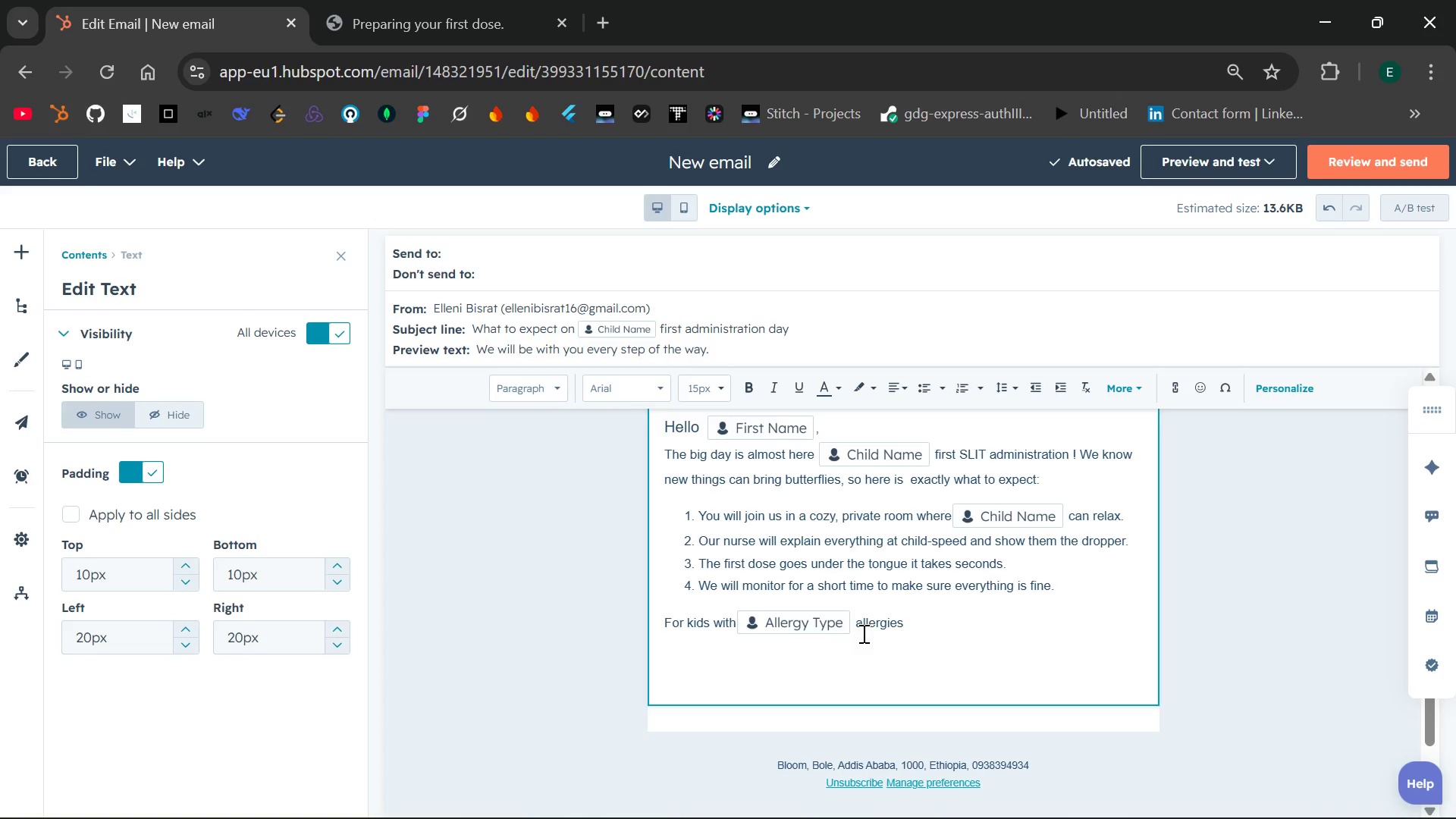 
wait(10.16)
 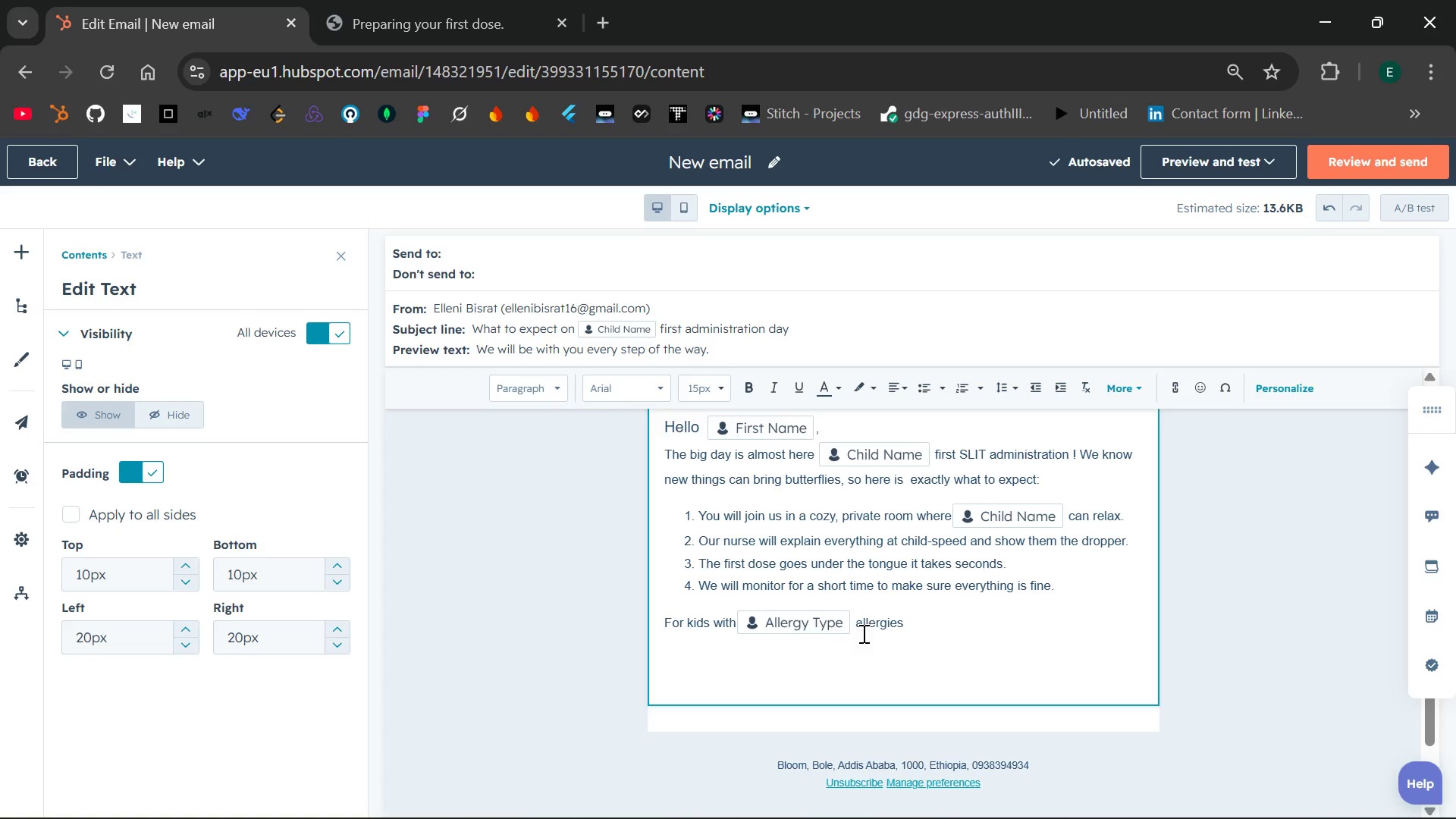 
type(the body usi)
key(Backspace)
type(ually accepts the d)
 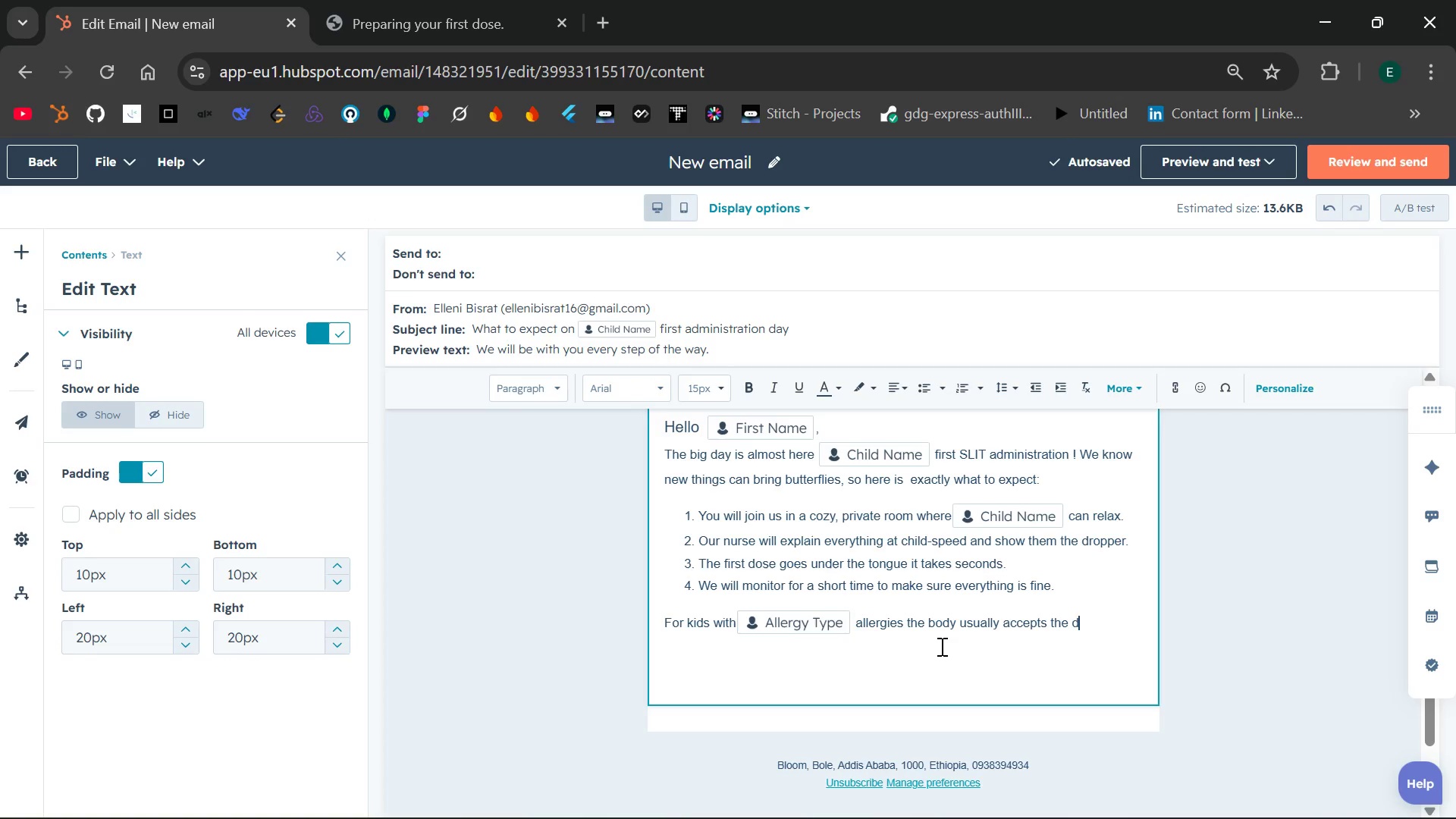 
wait(9.25)
 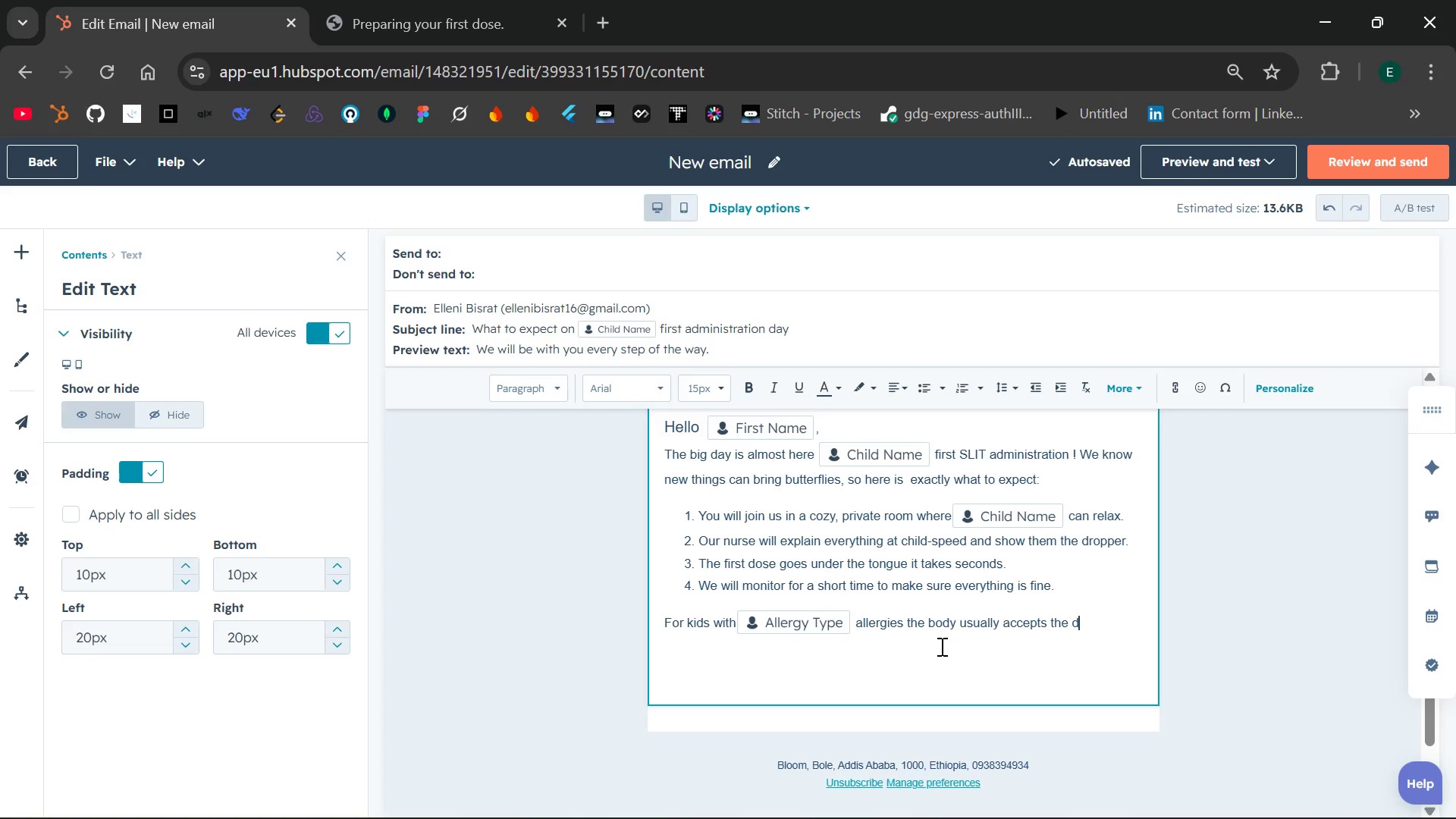 
type(rops )
 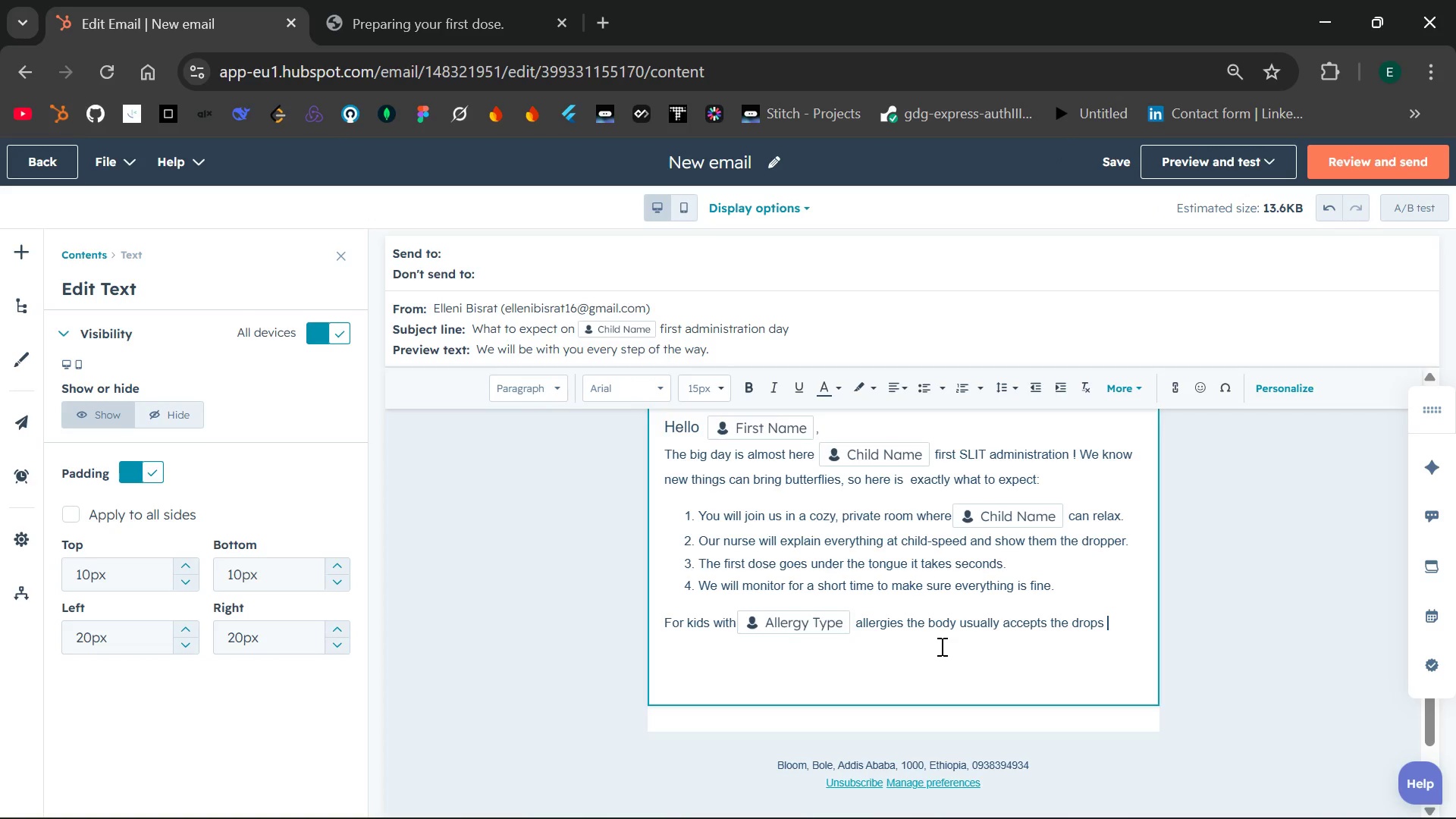 
type(without )
 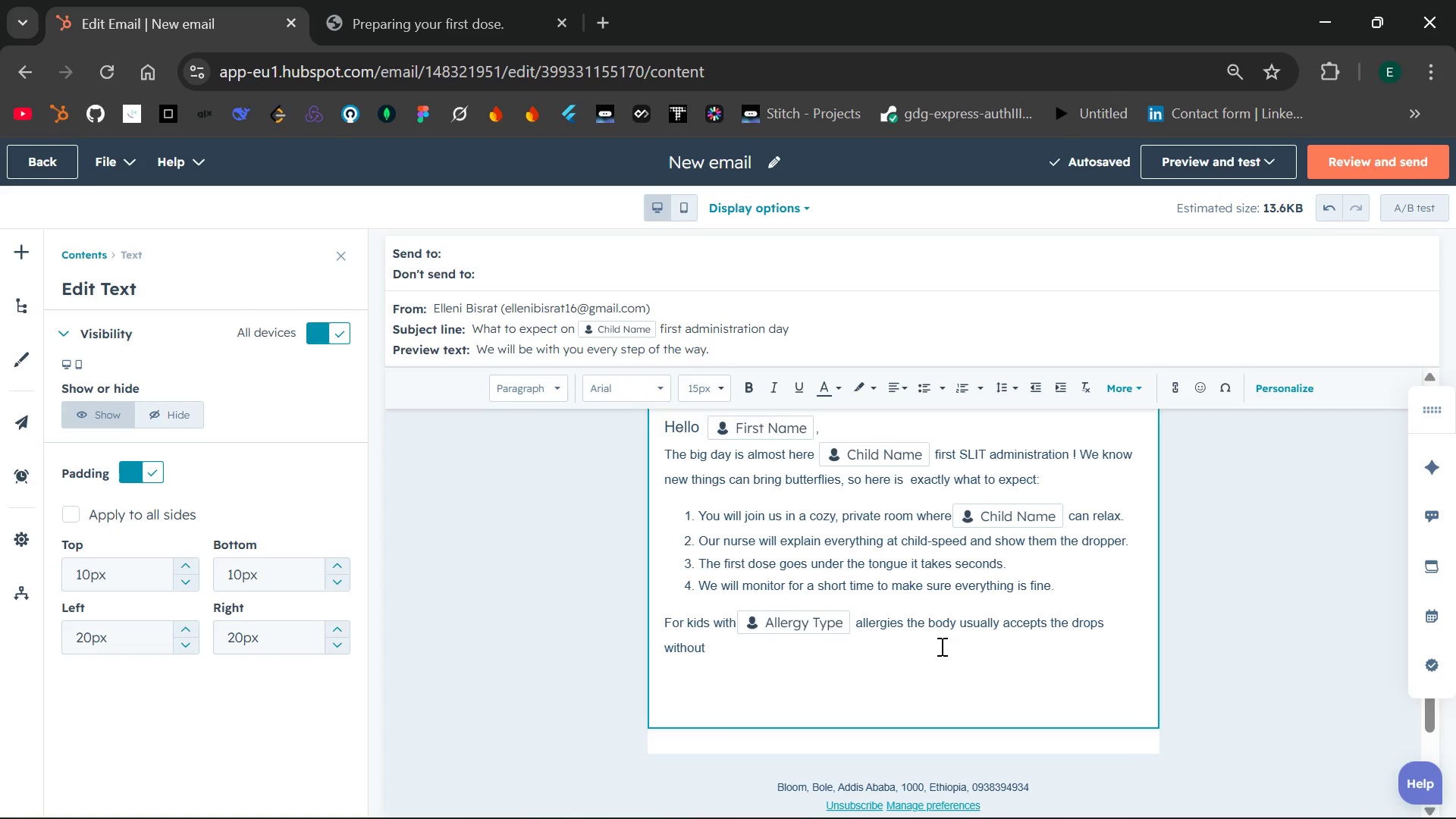 
wait(12.11)
 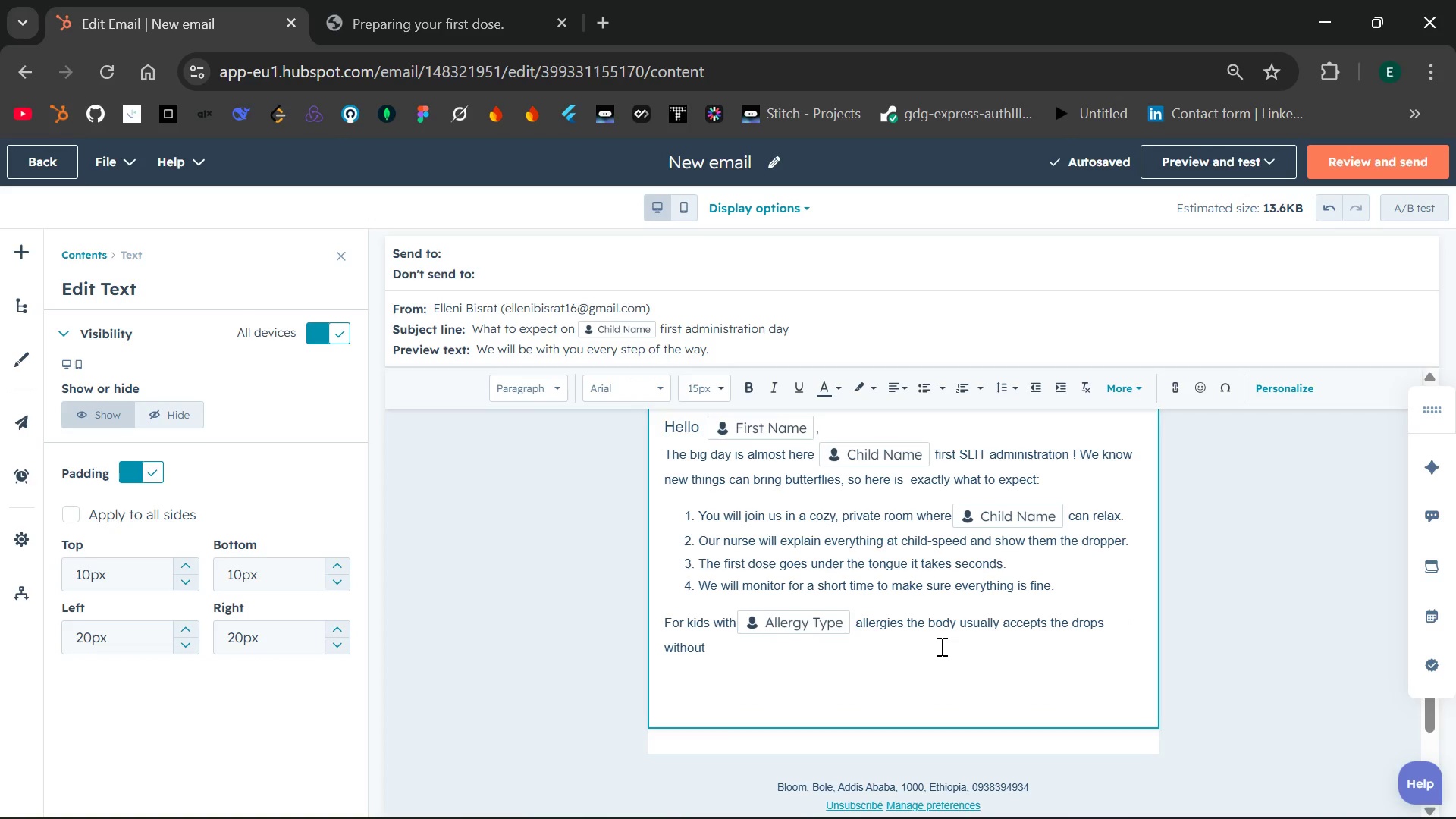 
hold_key(key=A, duration=0.39)
 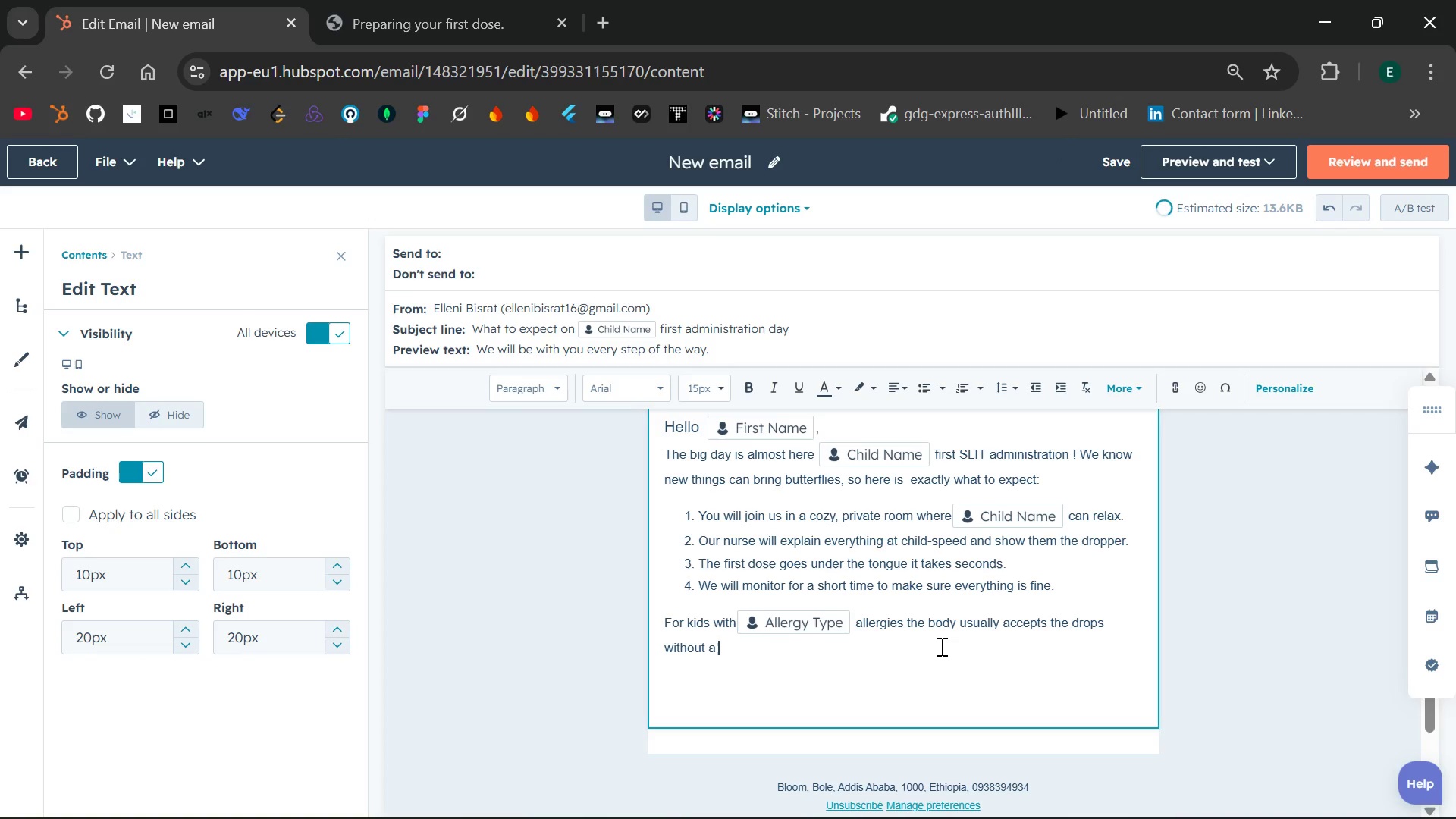 
type( fuss. Some children notice a mild tinger )
 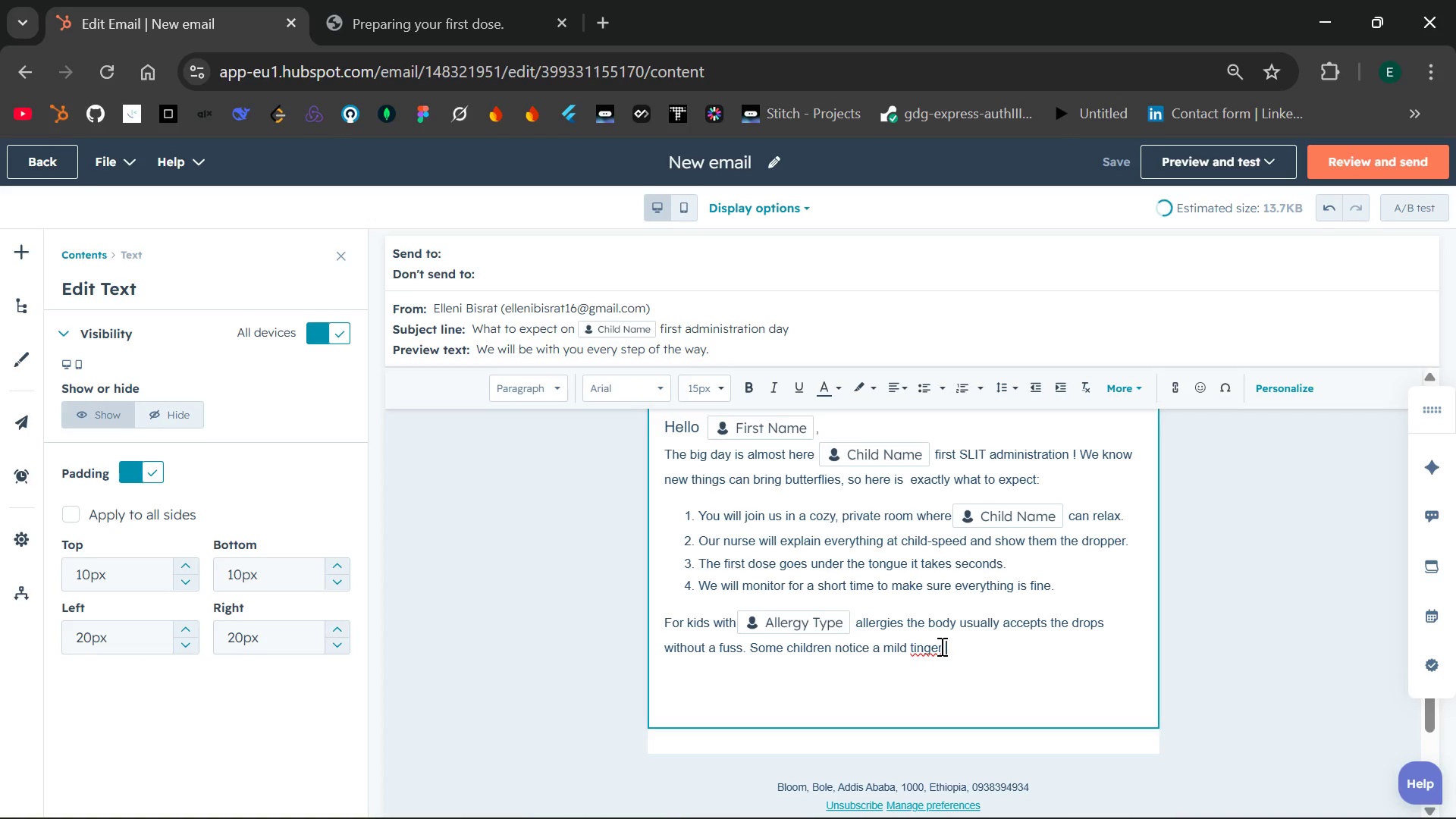 
type(or)
key(Backspace)
key(Backspace)
key(Backspace)
key(Backspace)
key(Backspace)
key(Backspace)
key(Backspace)
key(Backspace)
key(Backspace)
type(tingle or itch)
 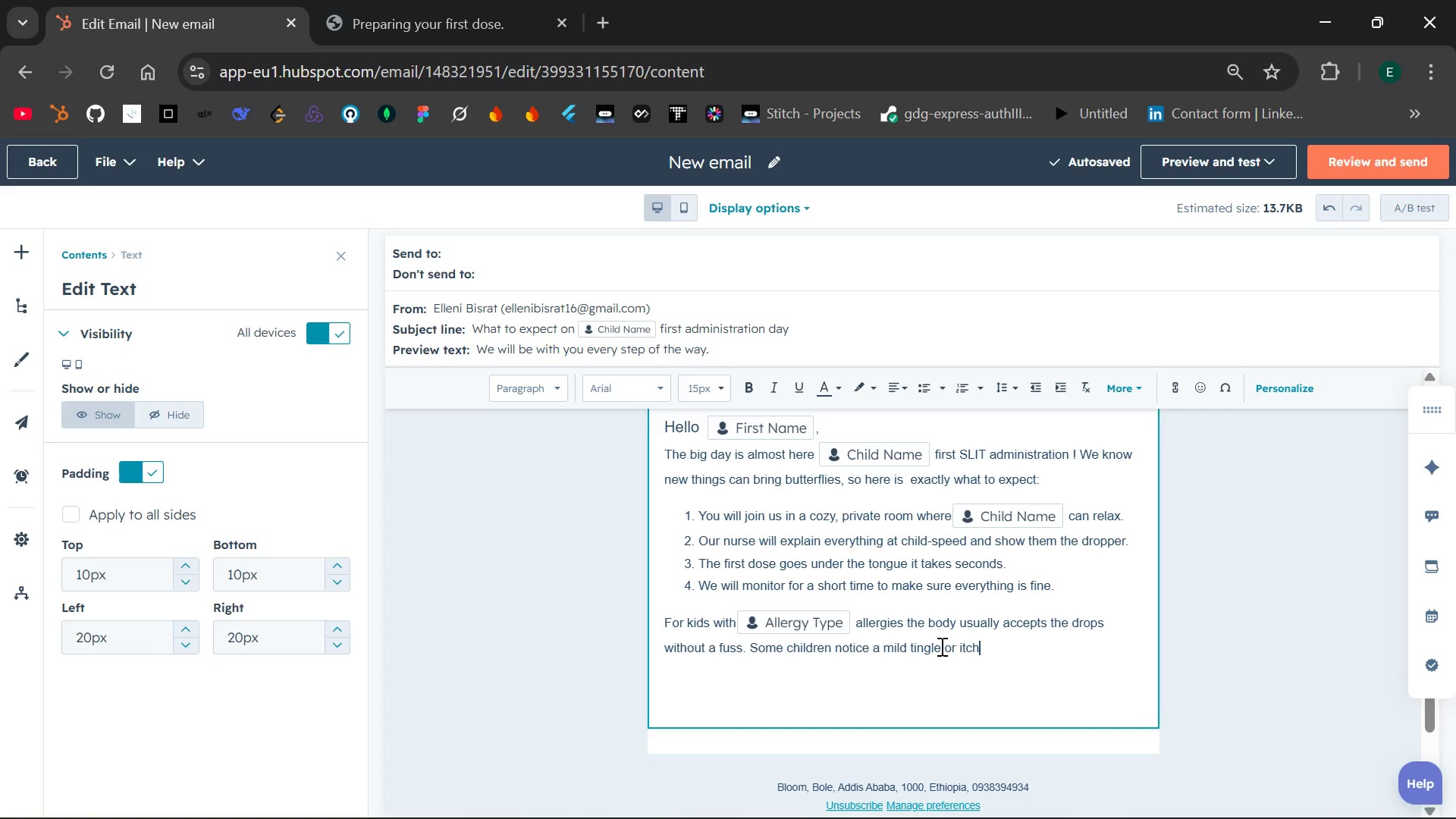 
type( and that is normal )
 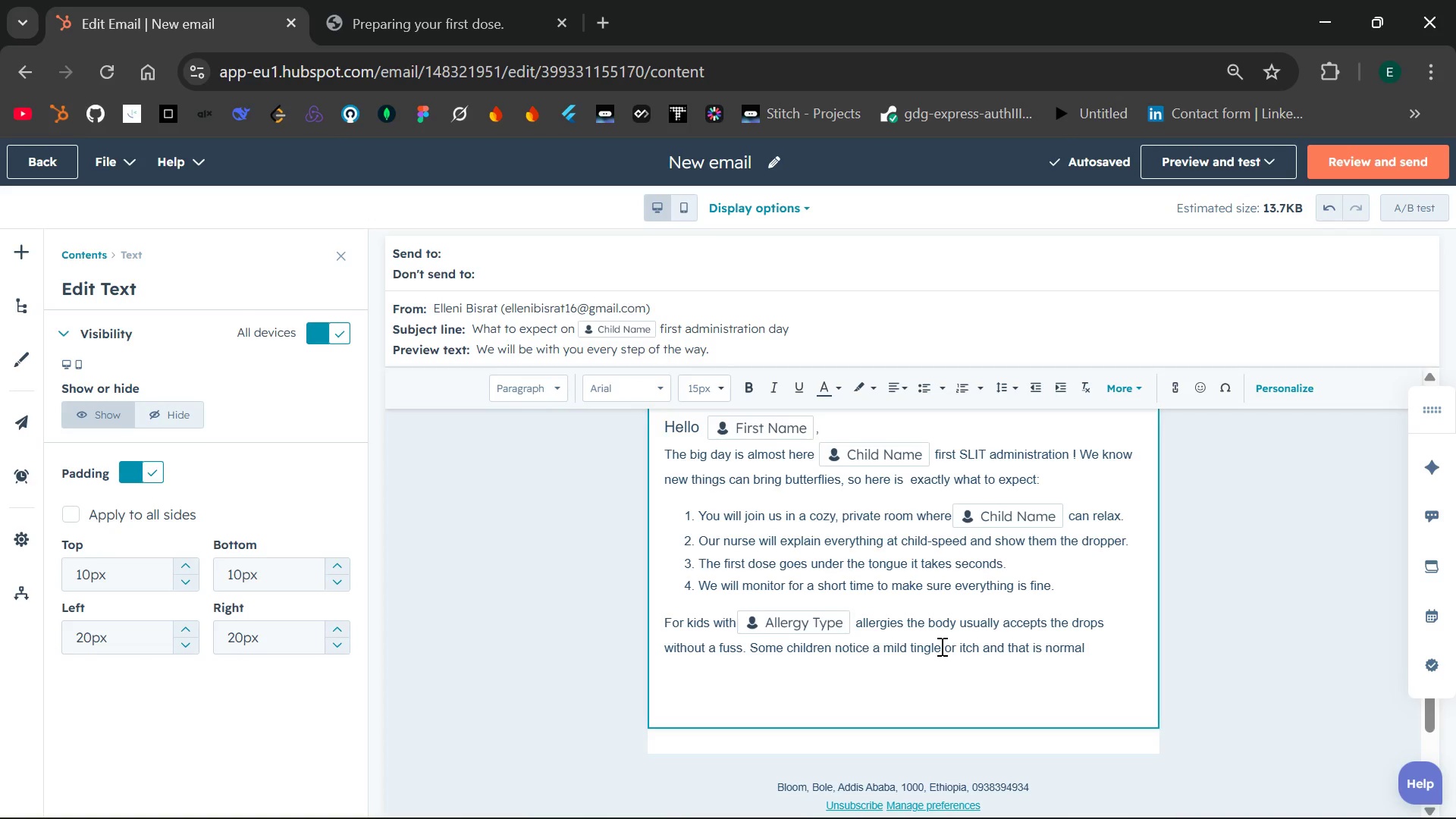 
wait(6.41)
 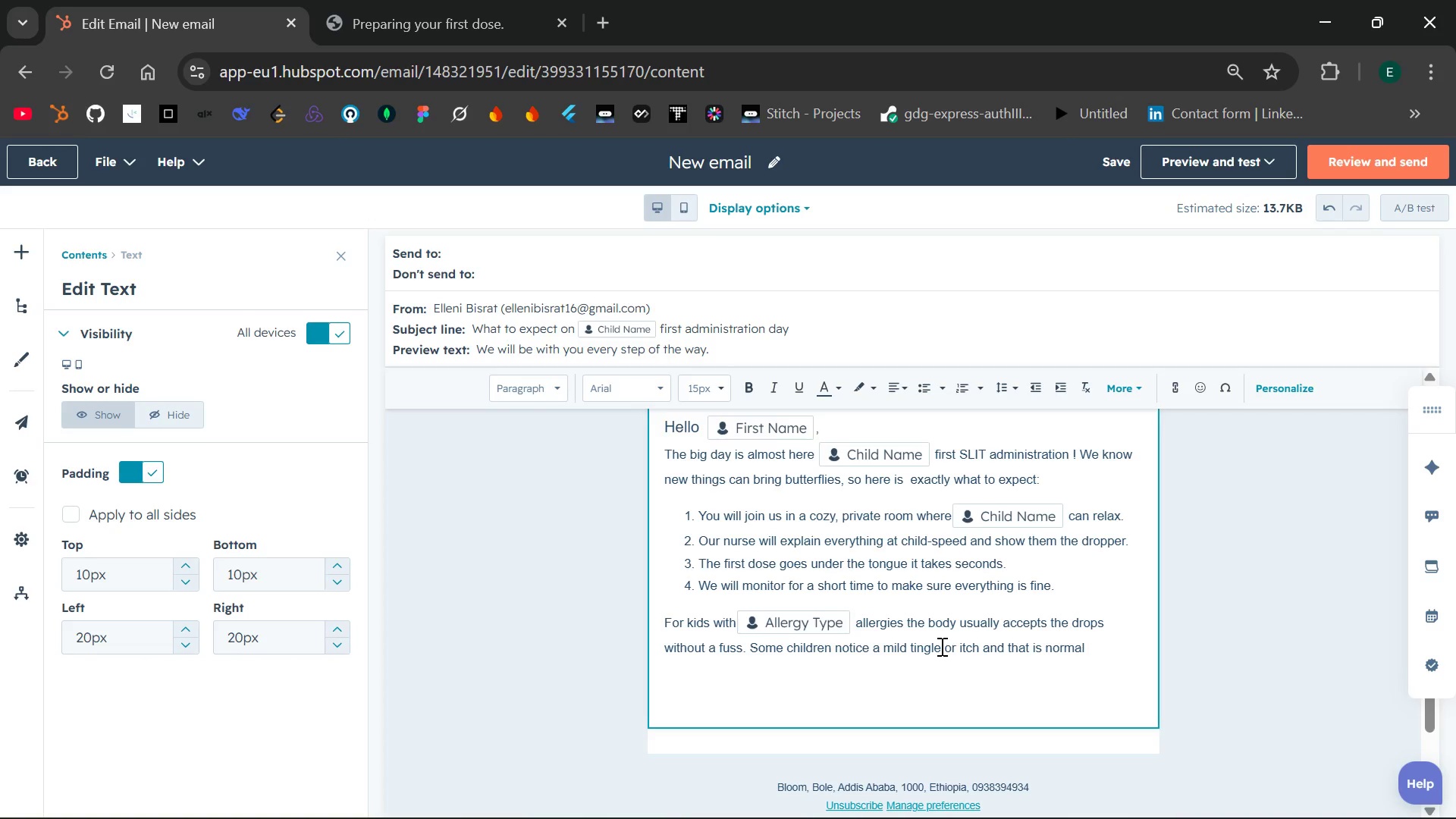 
type(and fades quickly.)
 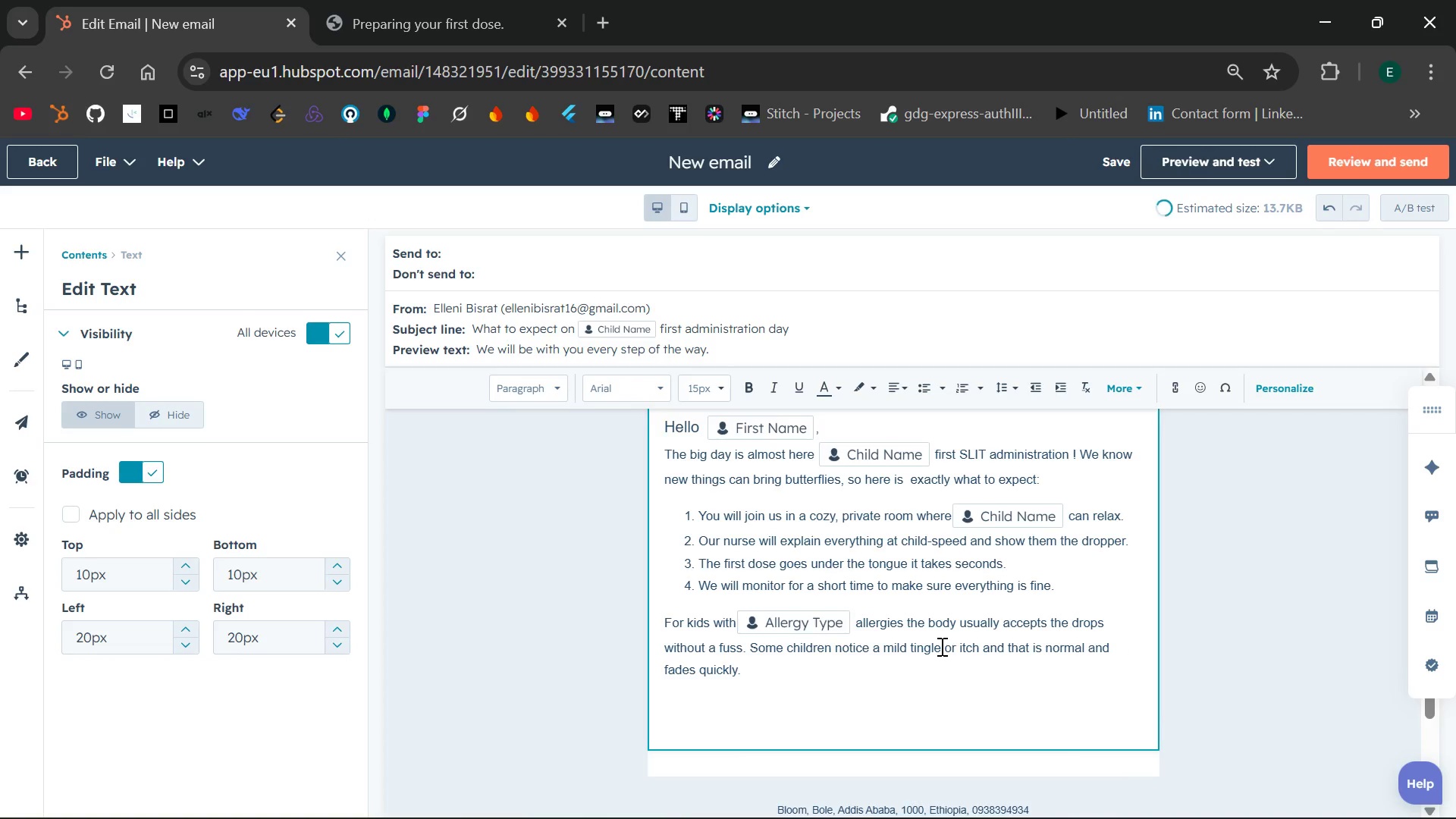 
key(Enter)
 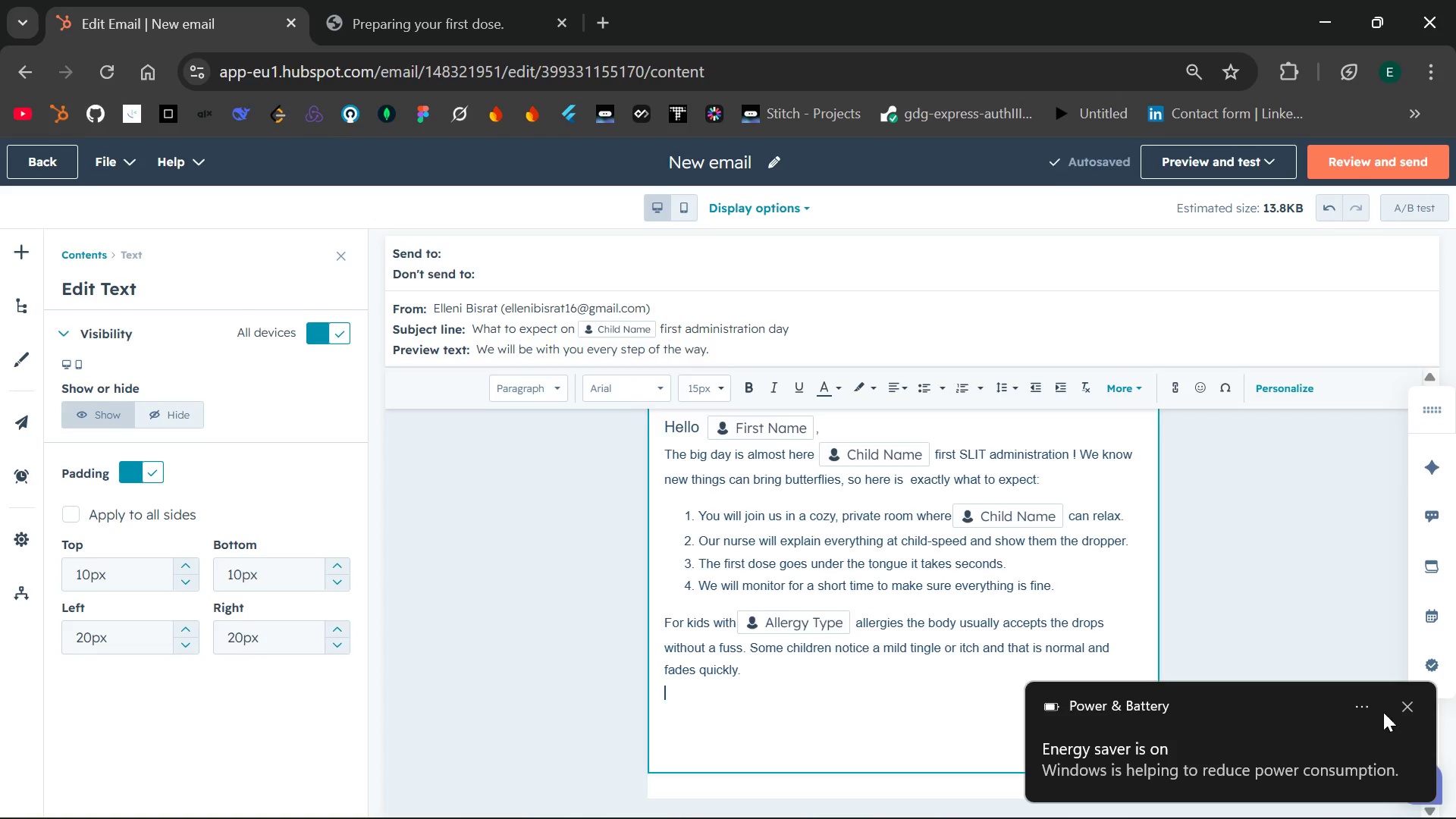 
wait(5.58)
 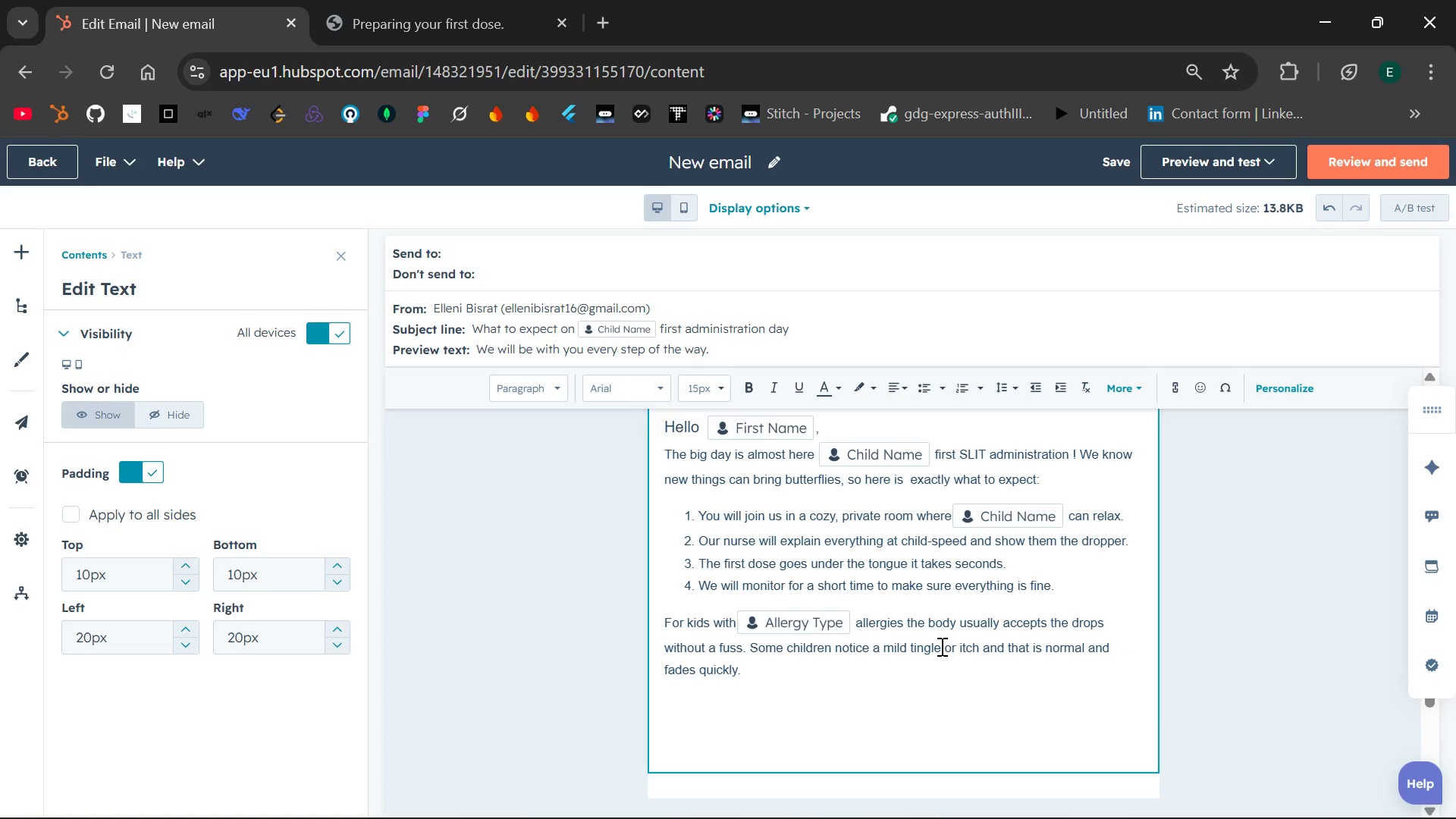 
left_click([1407, 711])
 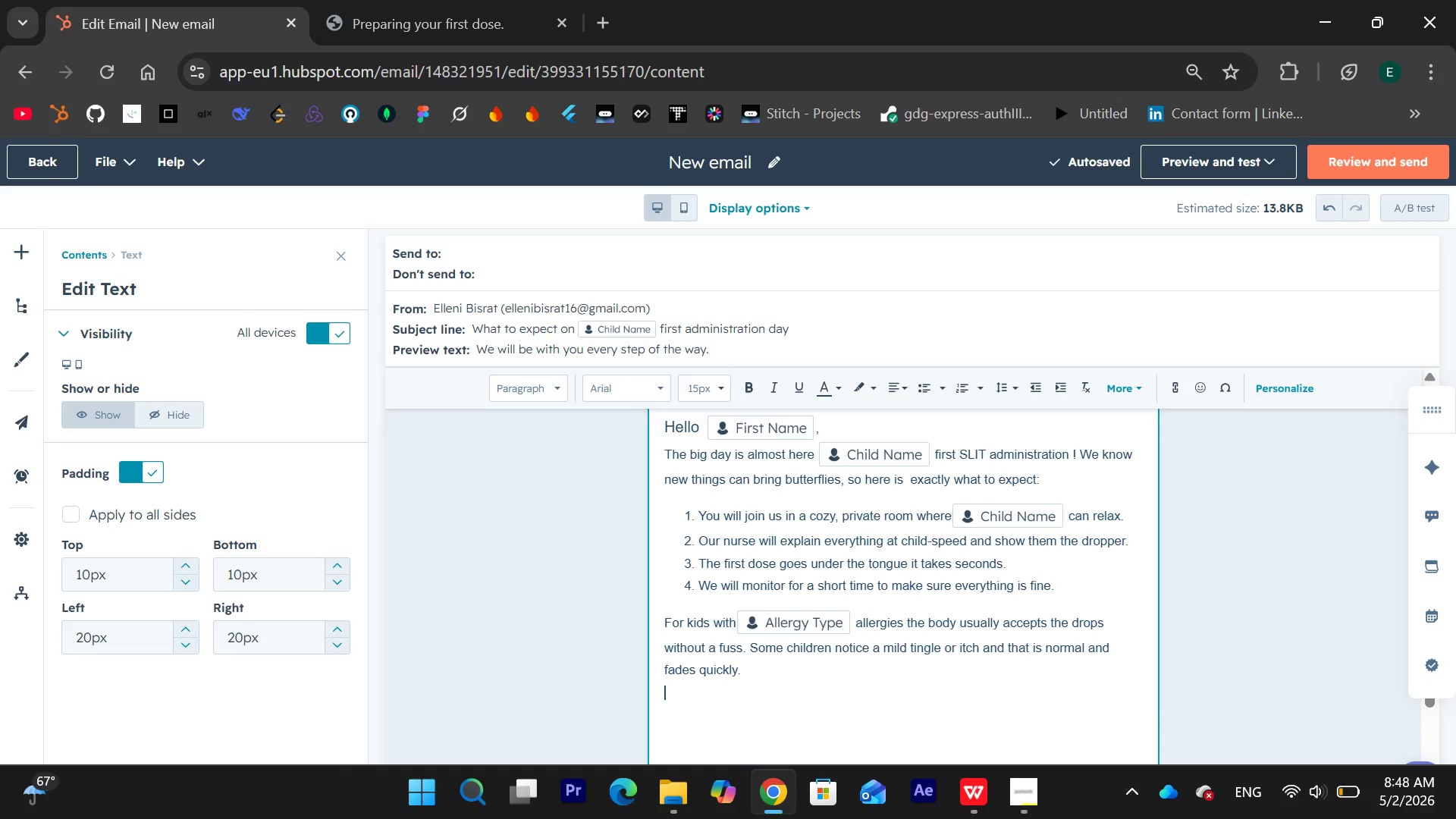 